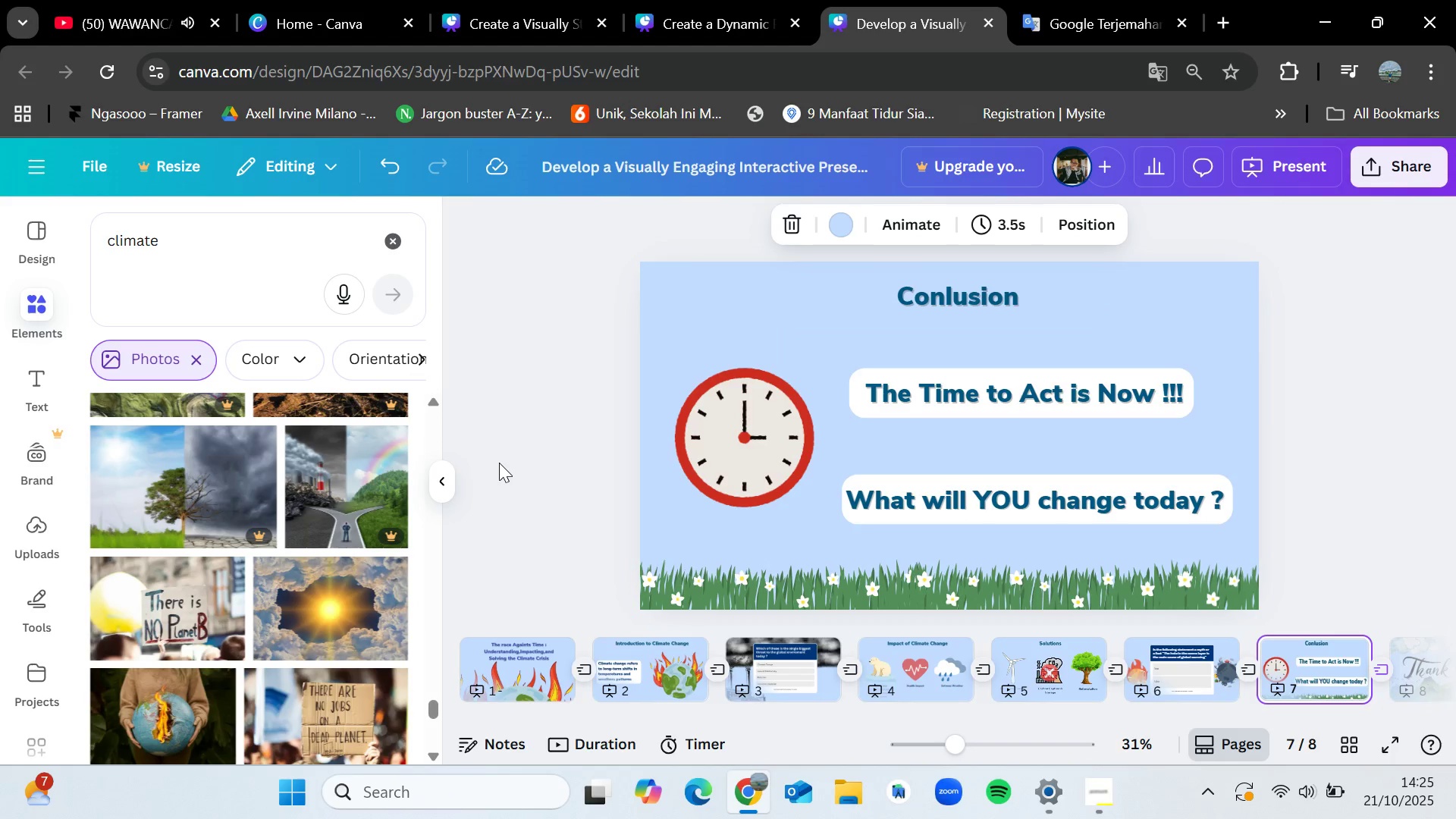 
key(ArrowLeft)
 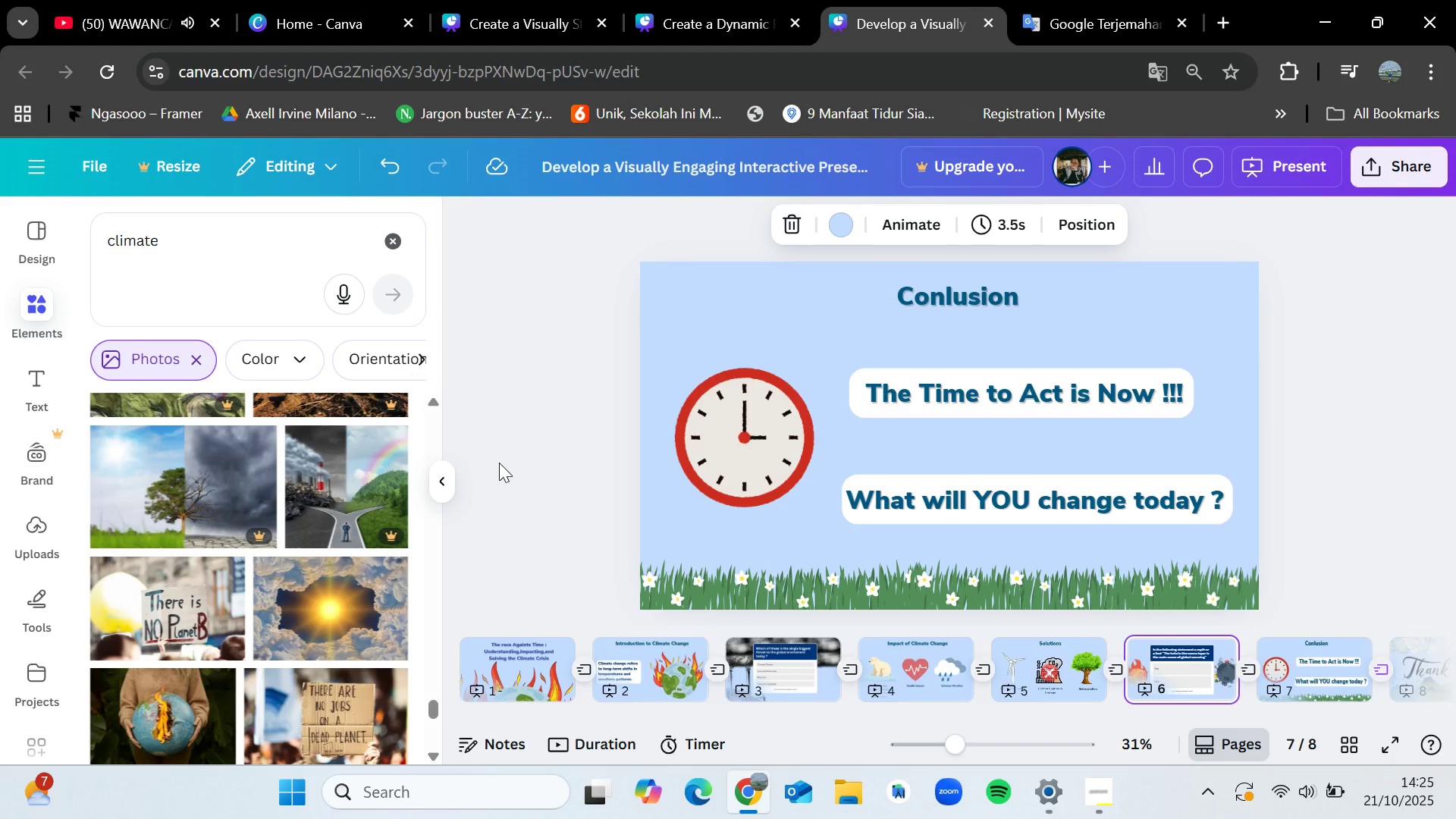 
key(ArrowLeft)
 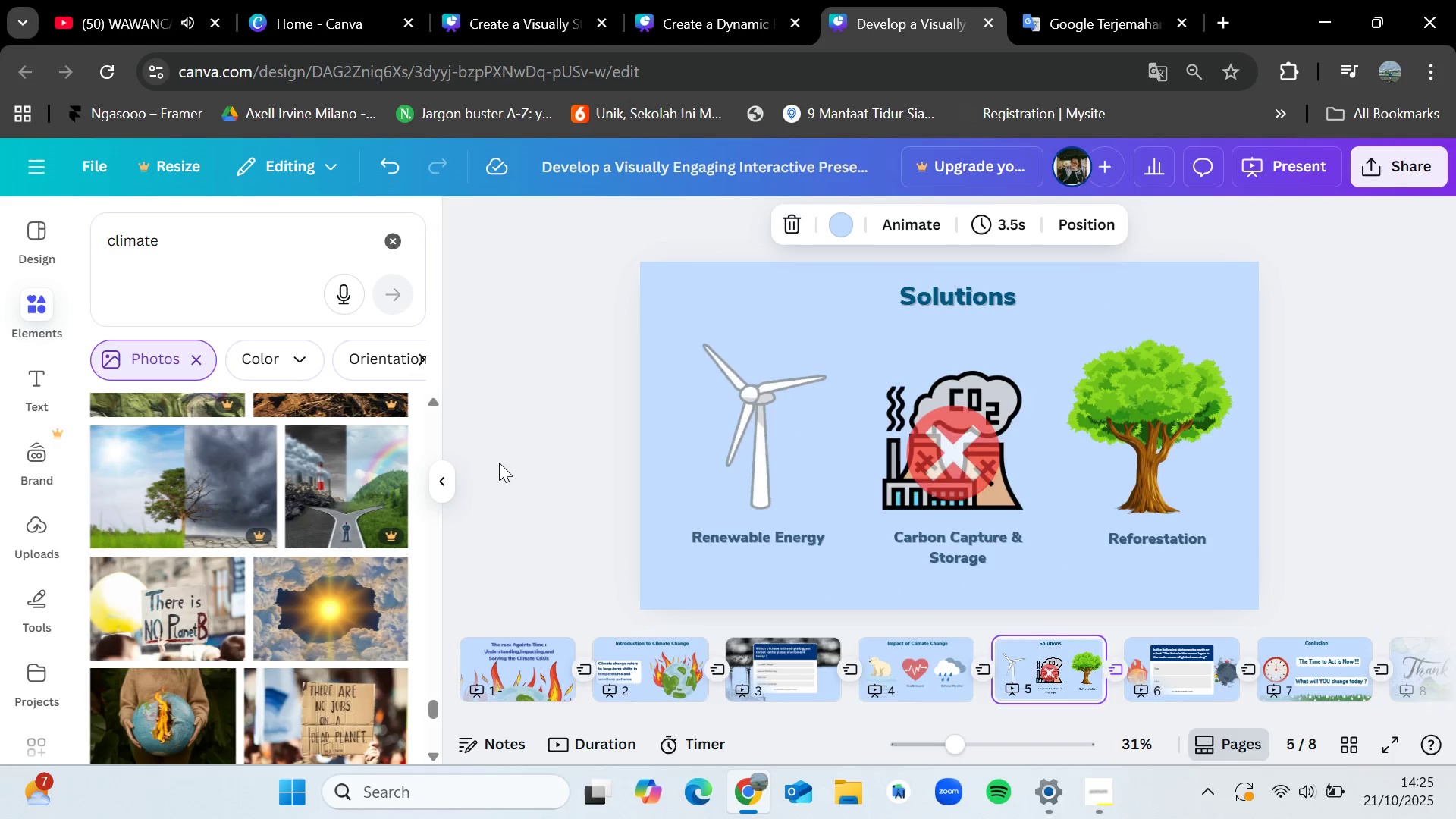 
key(ArrowLeft)
 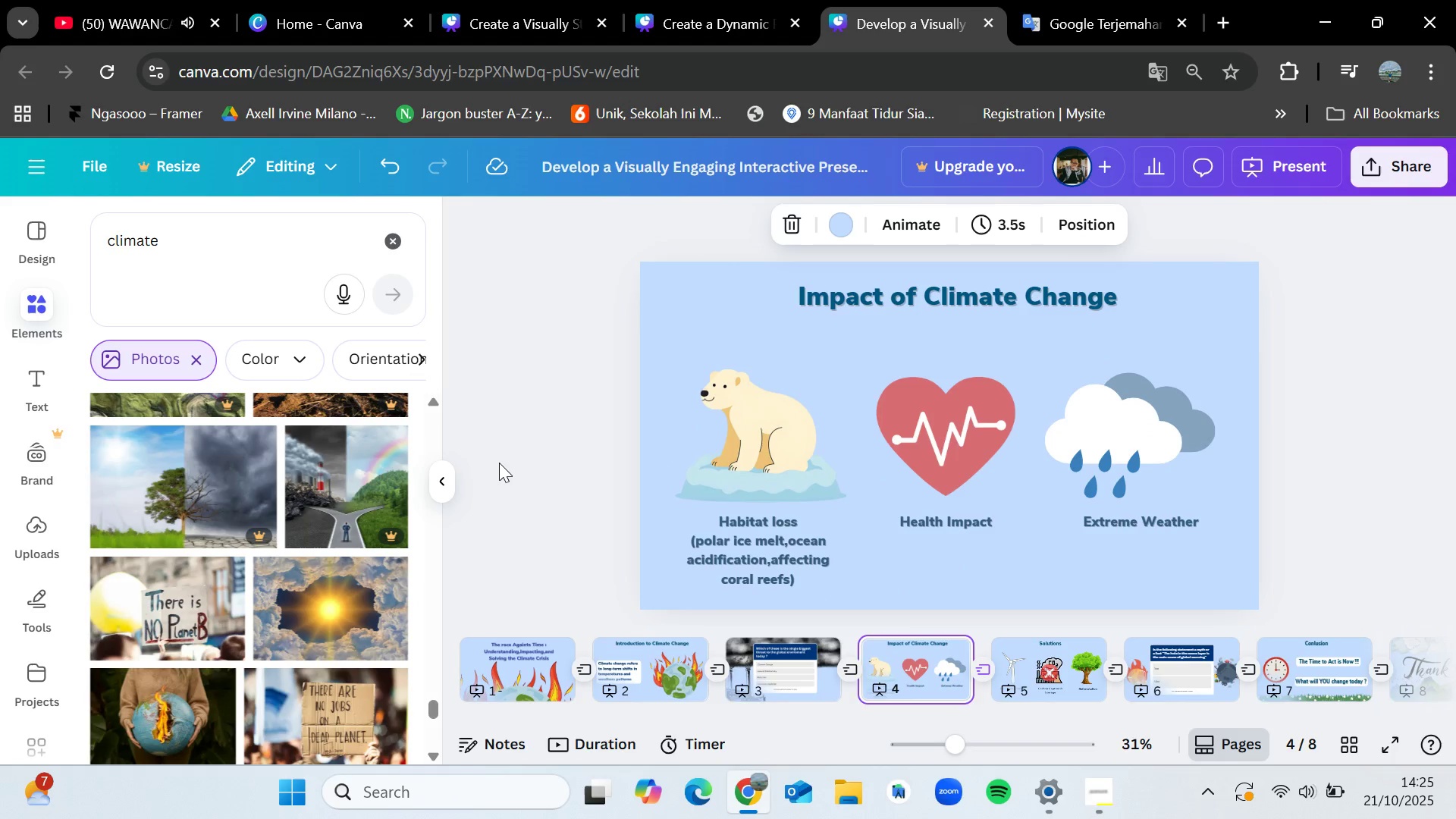 
key(ArrowLeft)
 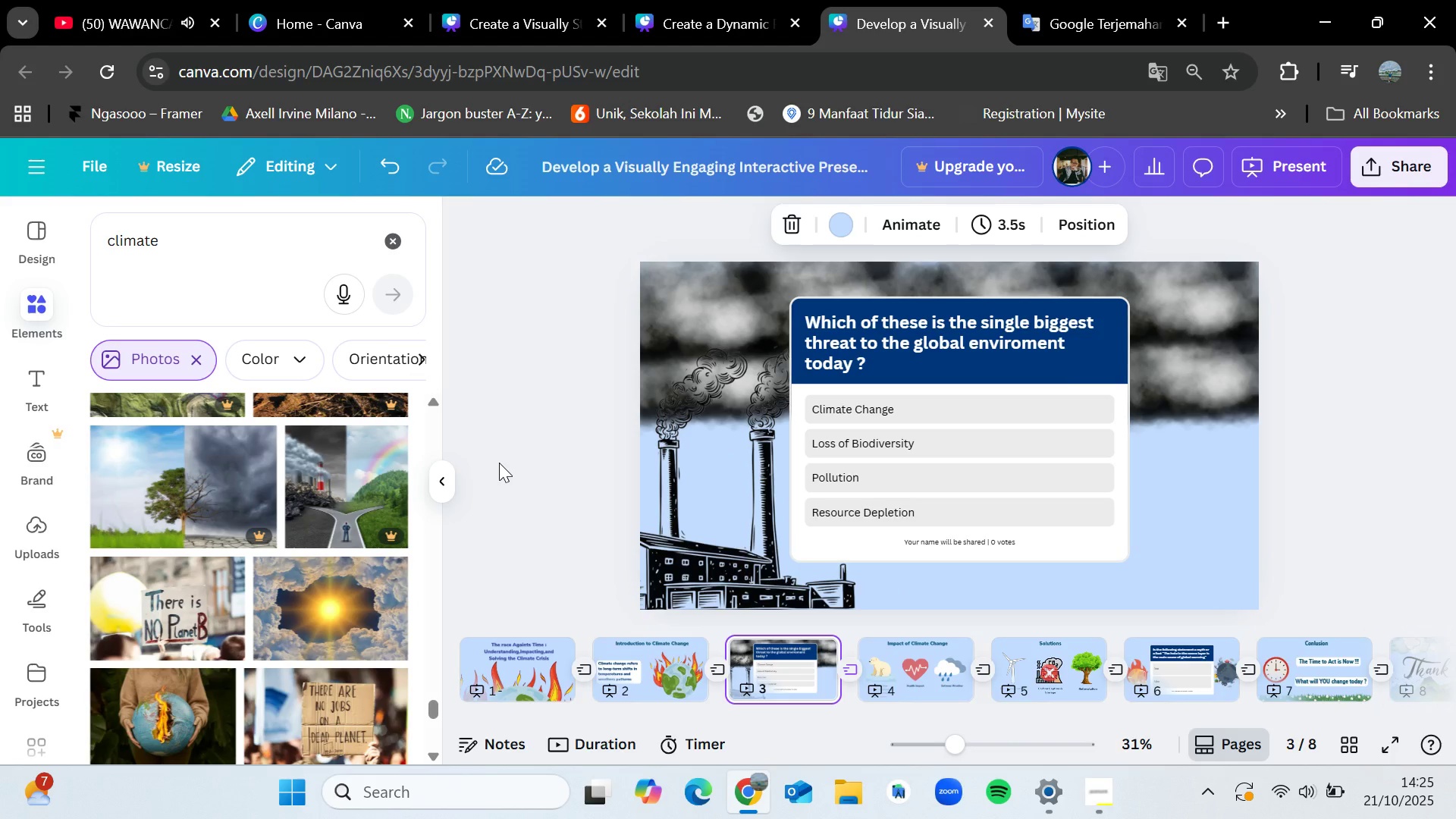 
wait(11.88)
 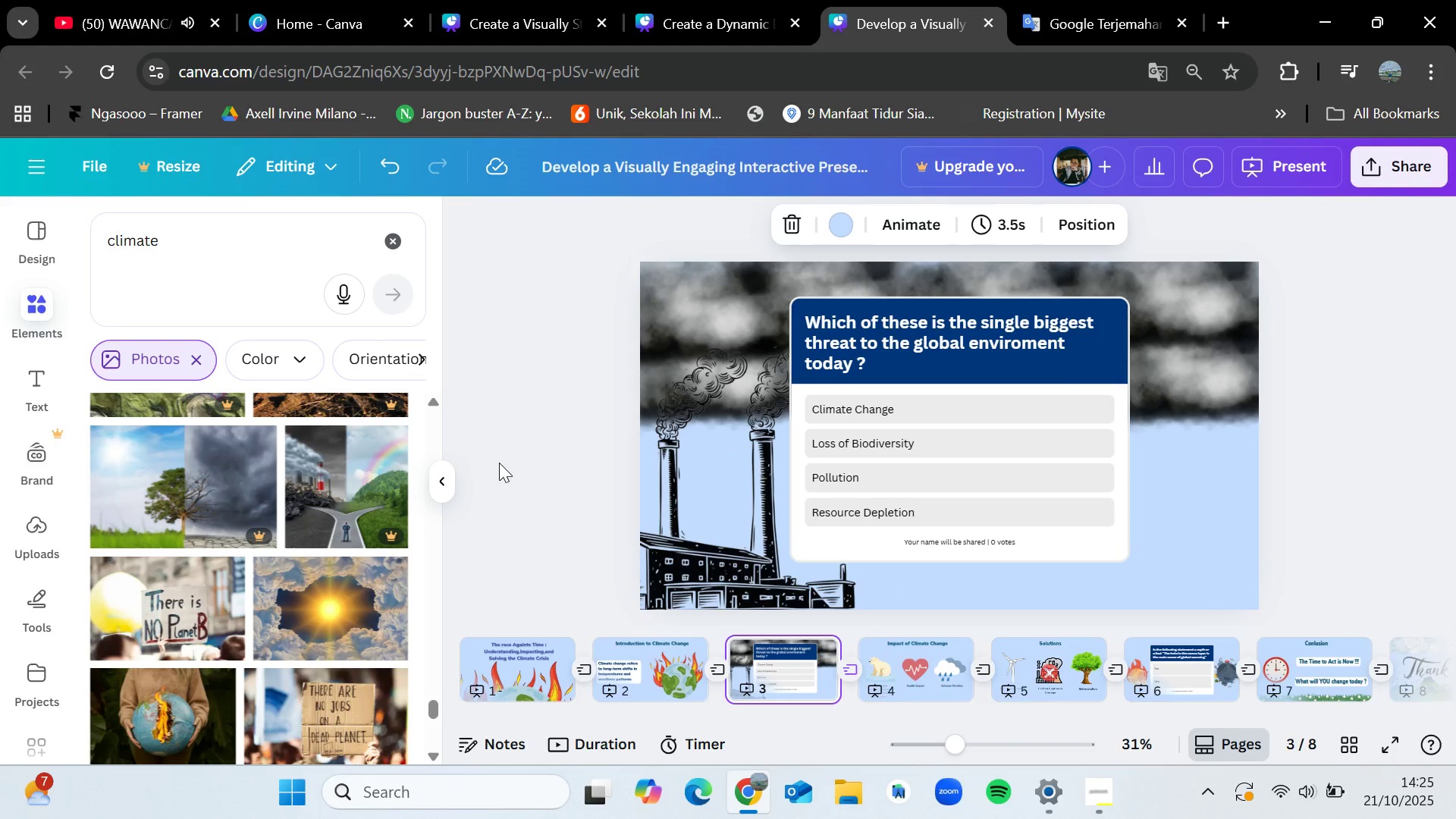 
key(ArrowLeft)
 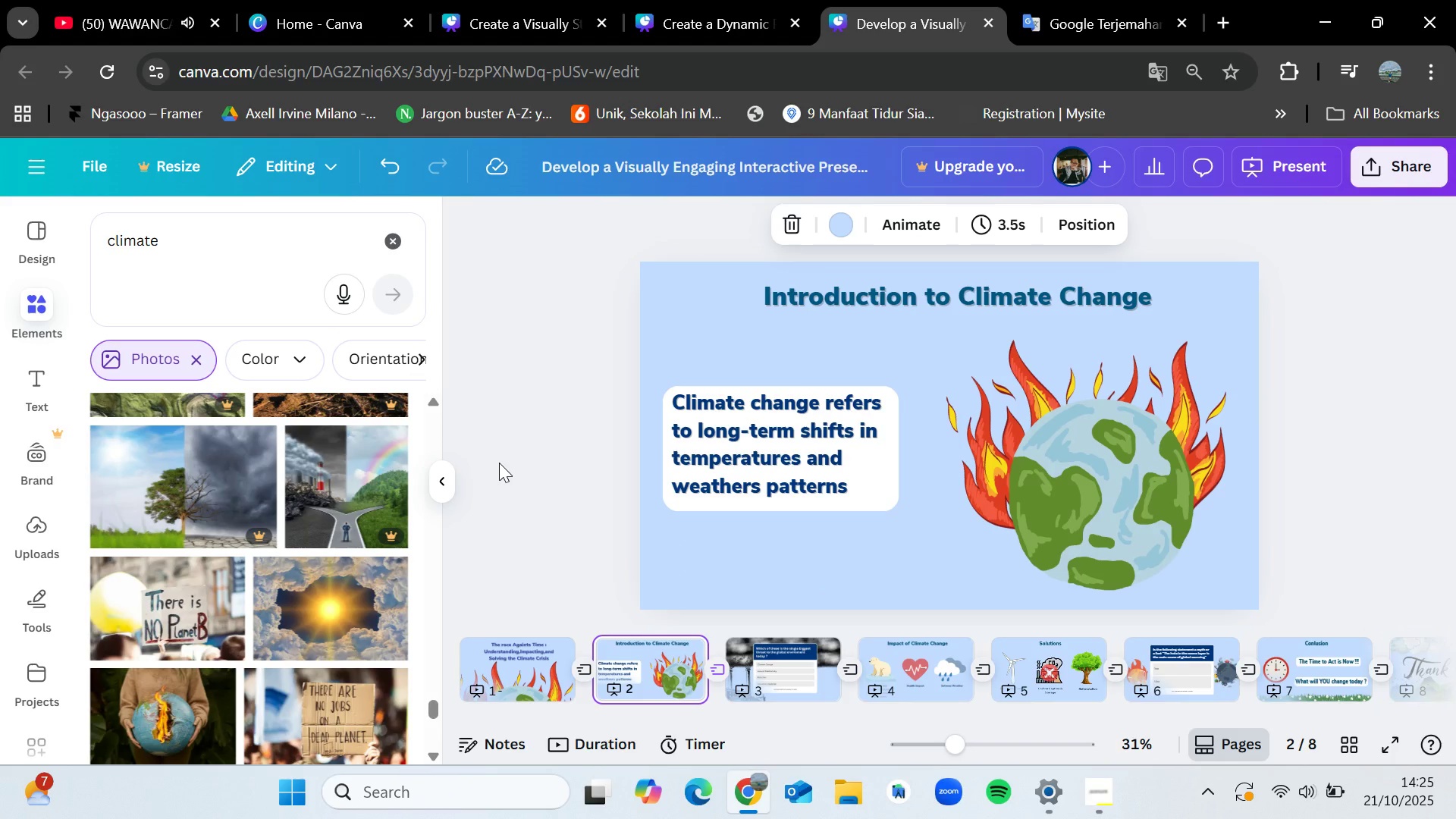 
key(ArrowRight)
 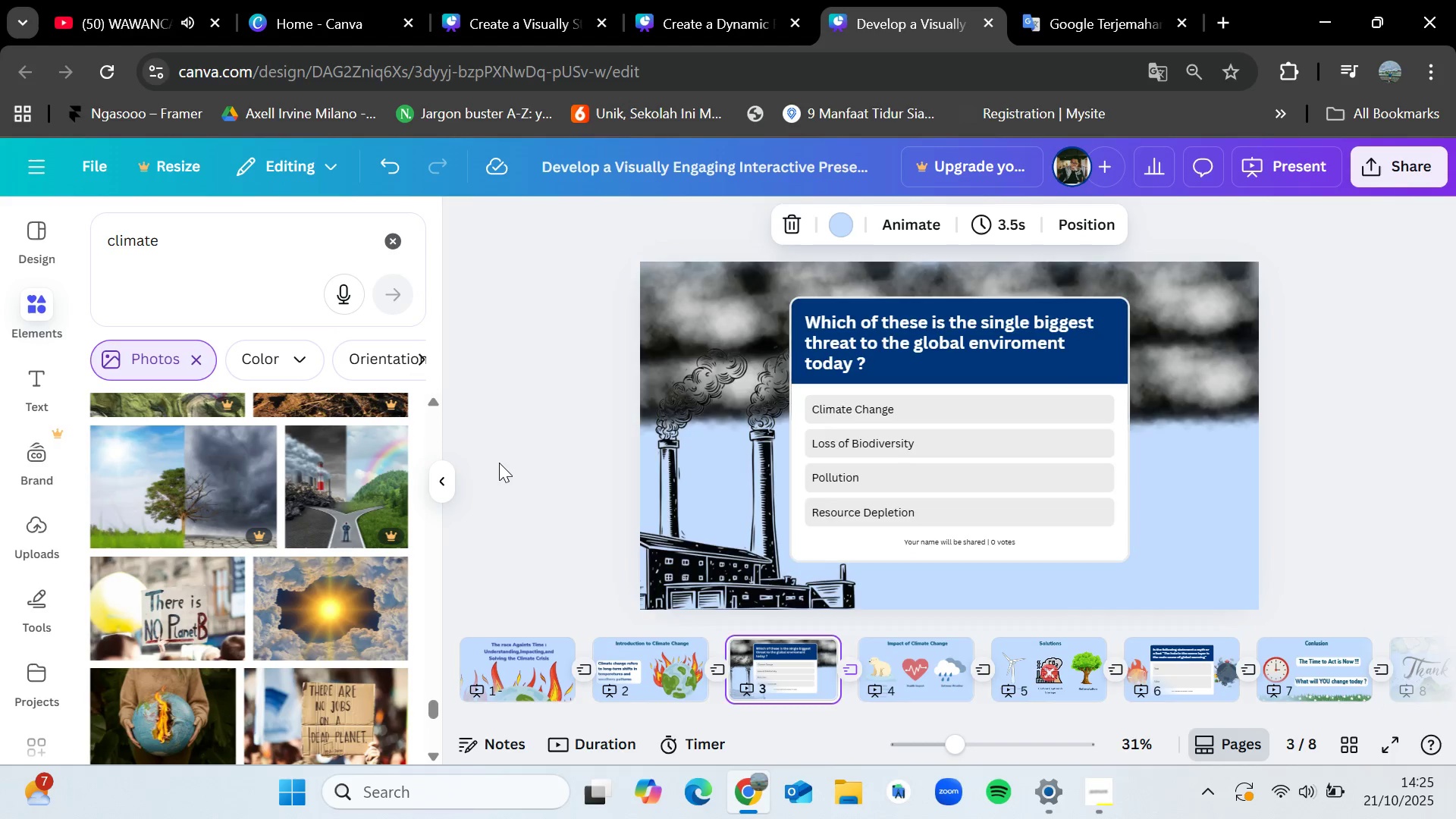 
key(ArrowRight)
 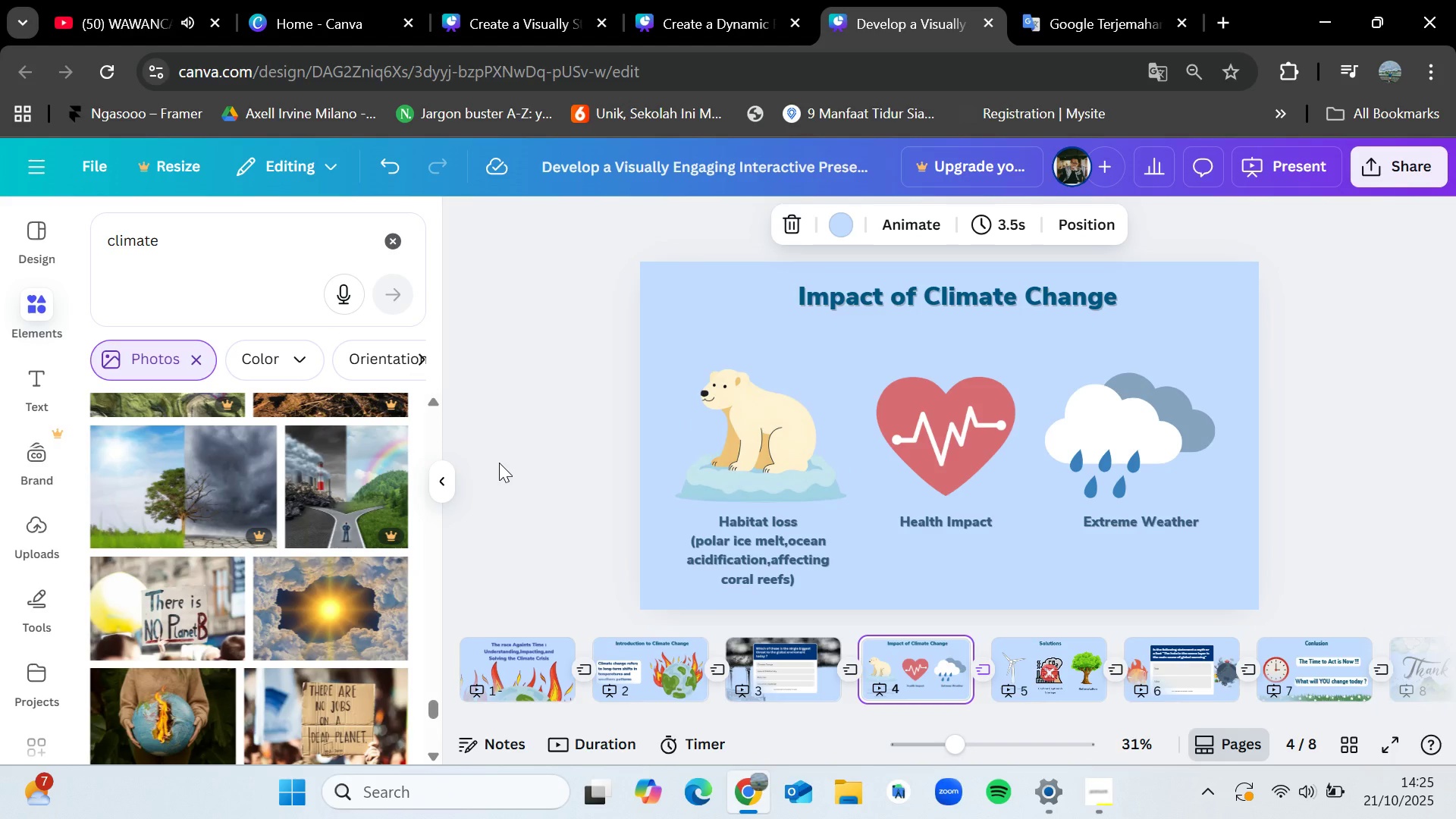 
key(ArrowLeft)
 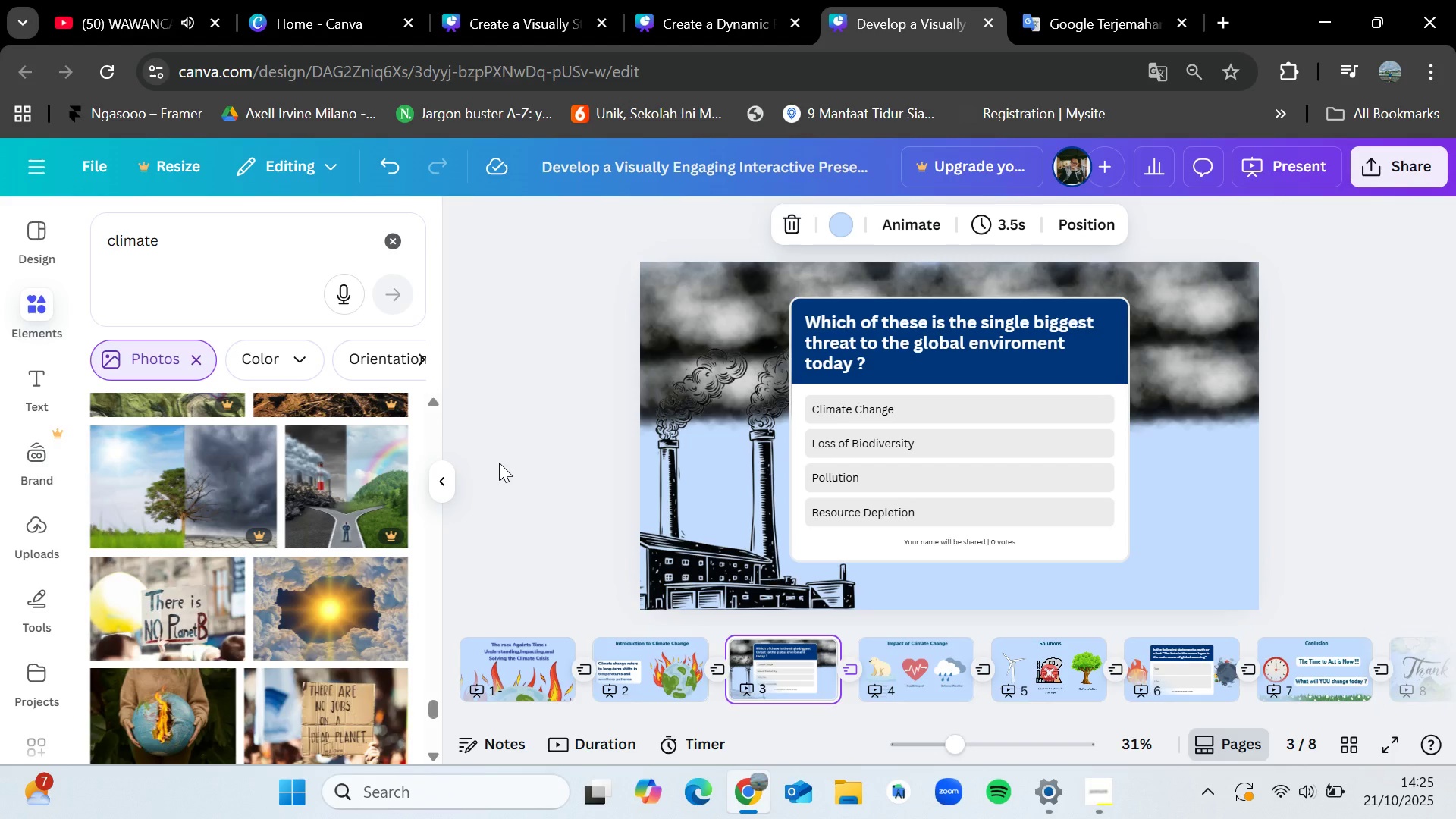 
key(ArrowRight)
 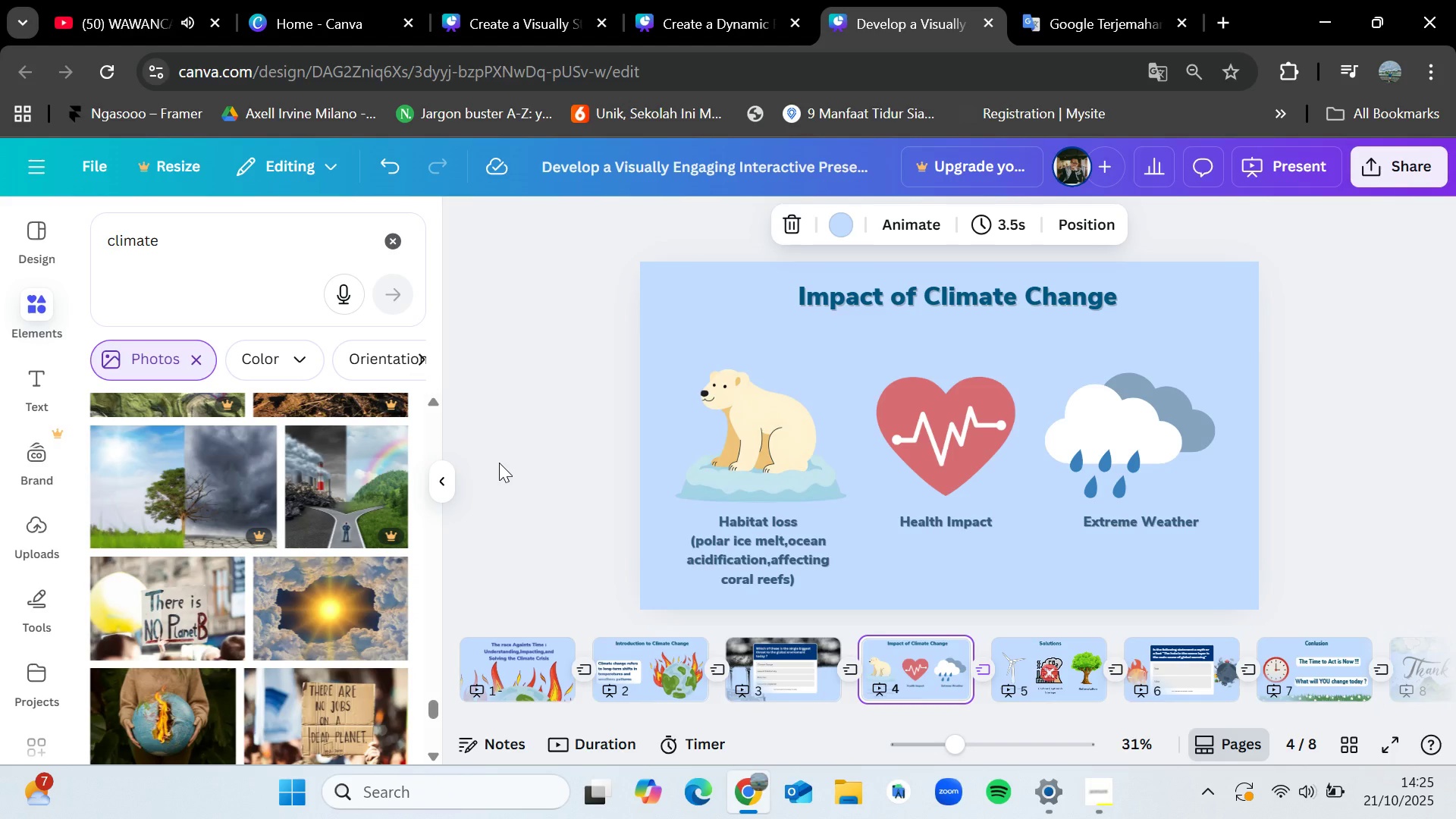 
key(ArrowLeft)
 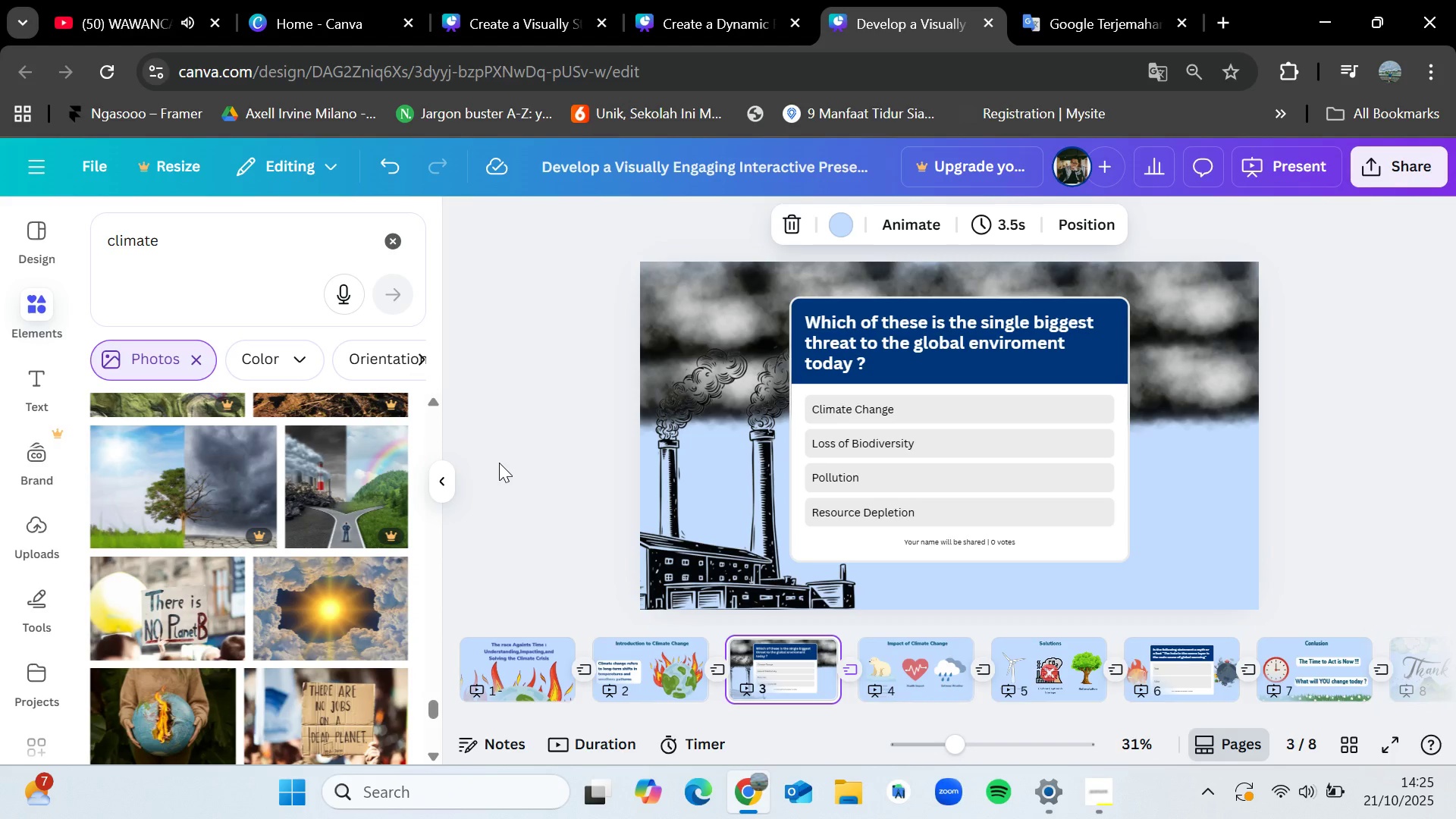 
key(ArrowRight)
 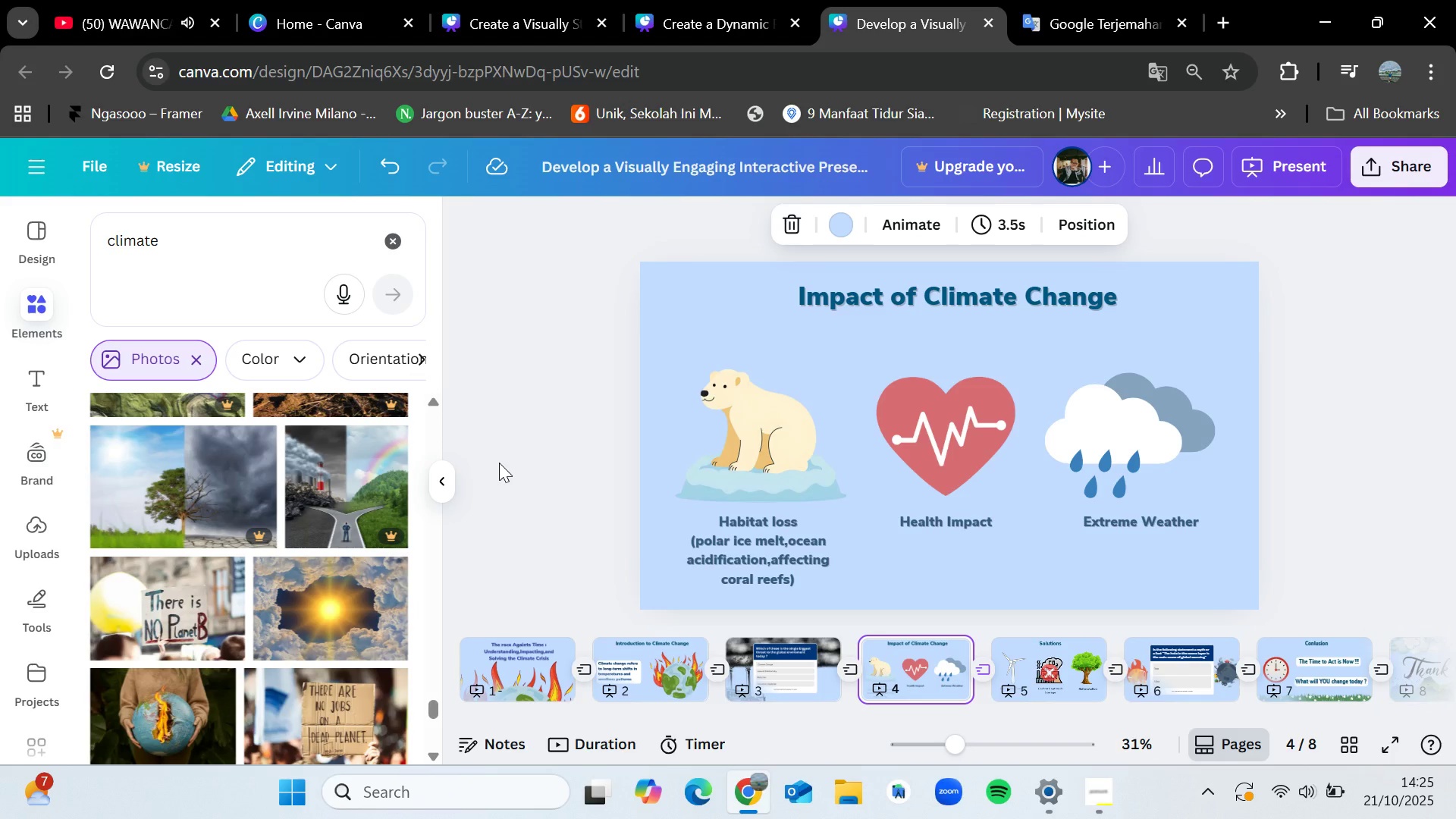 
wait(23.04)
 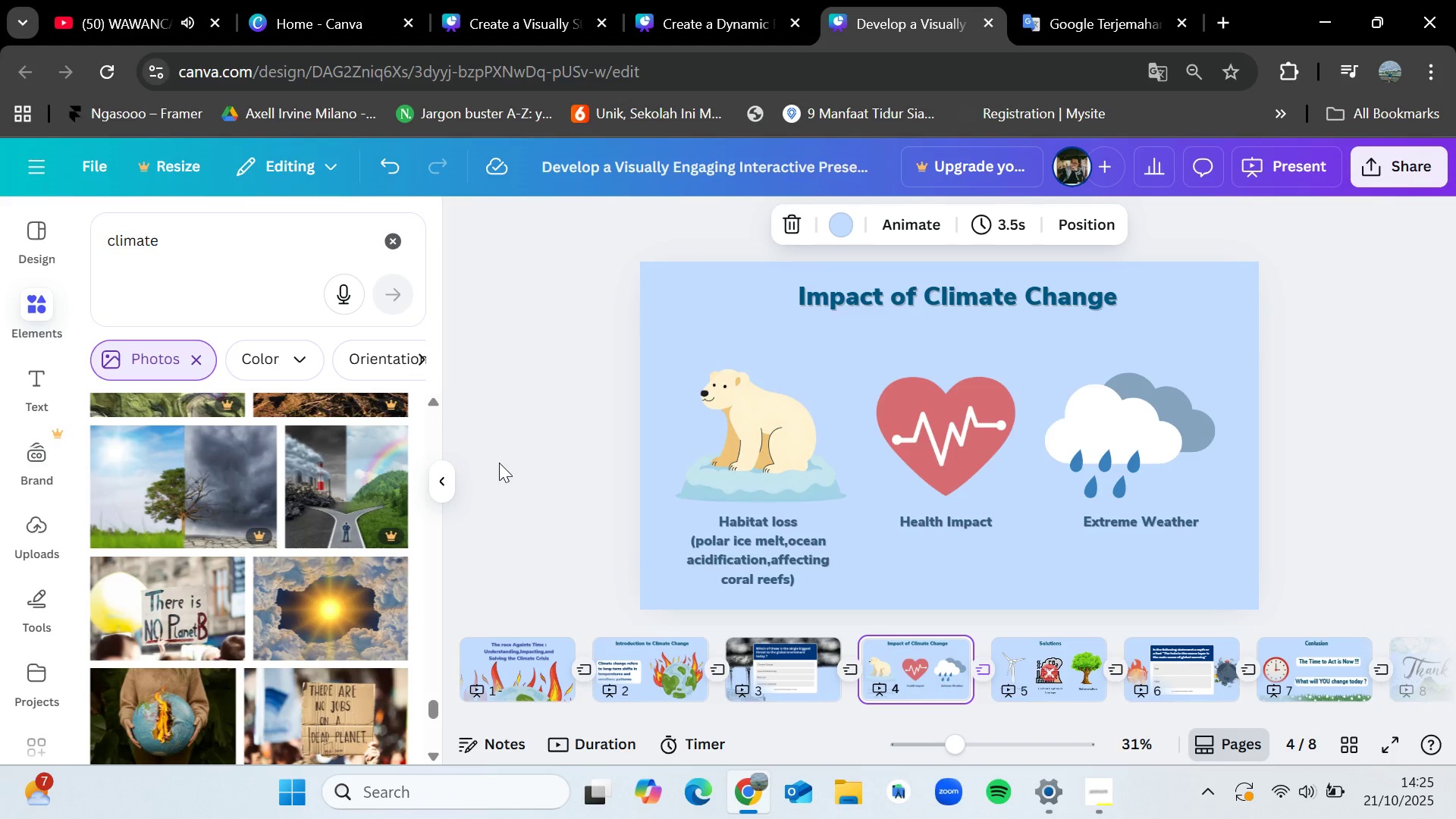 
key(ArrowRight)
 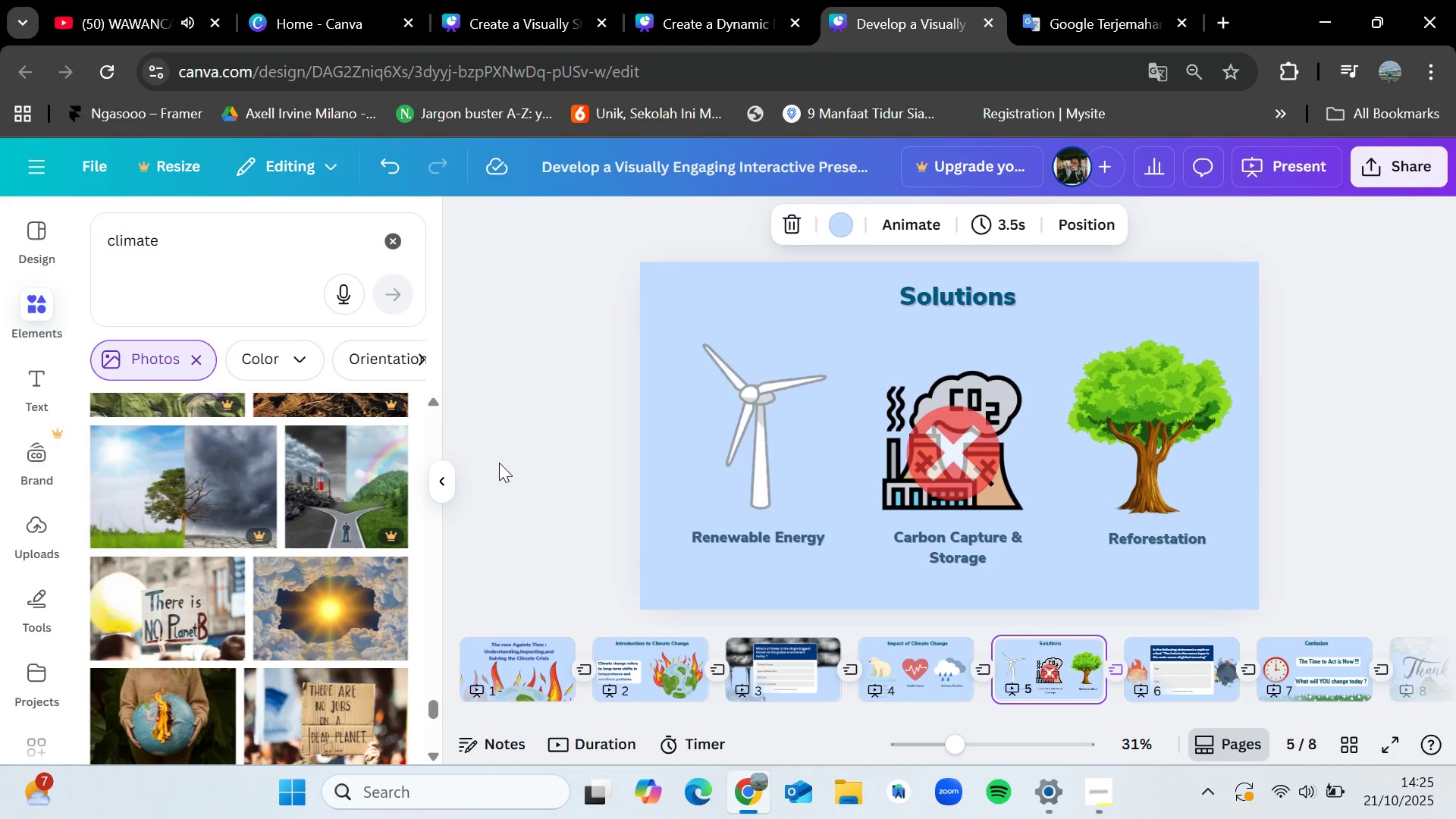 
key(ArrowRight)
 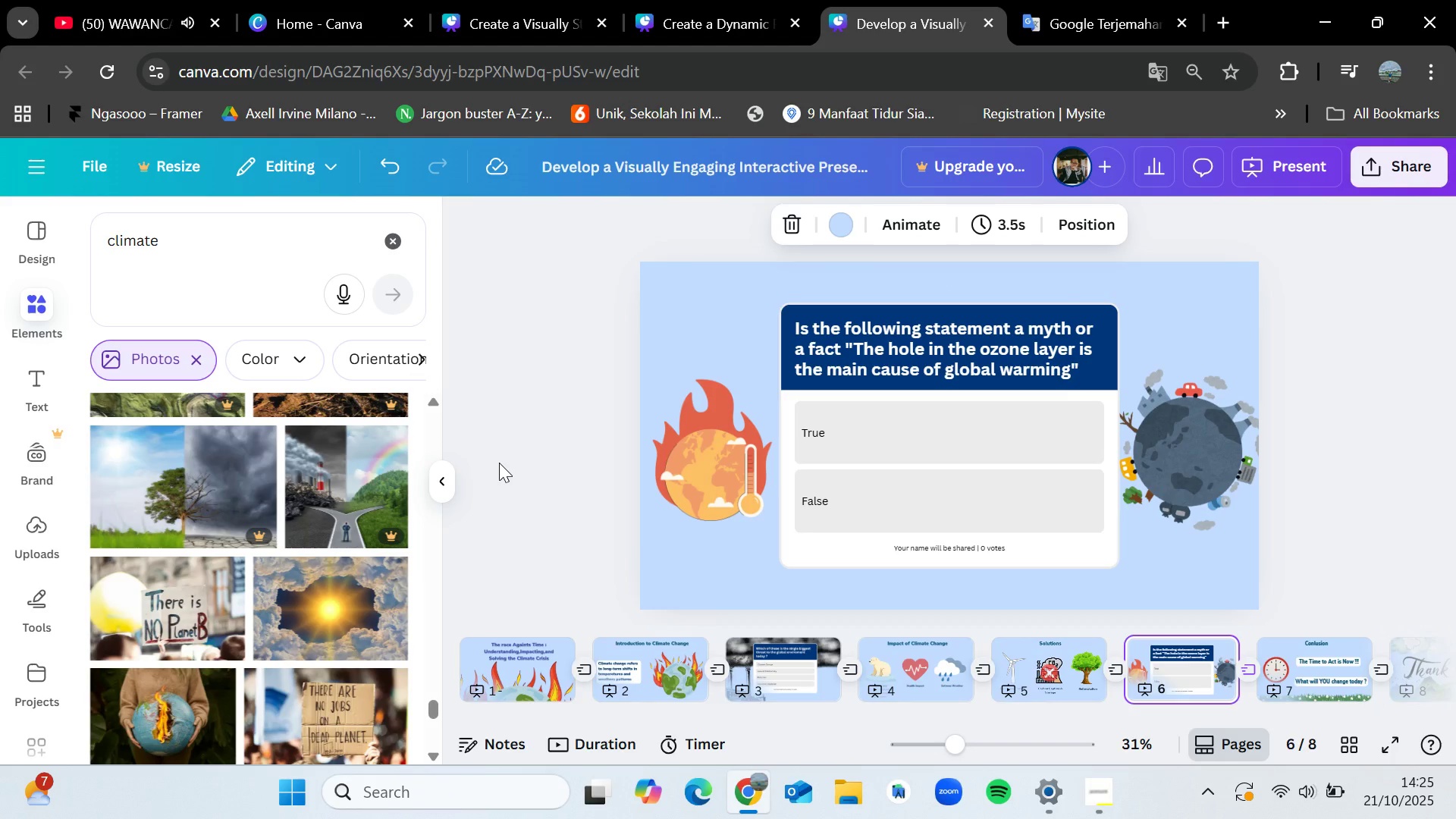 
wait(7.69)
 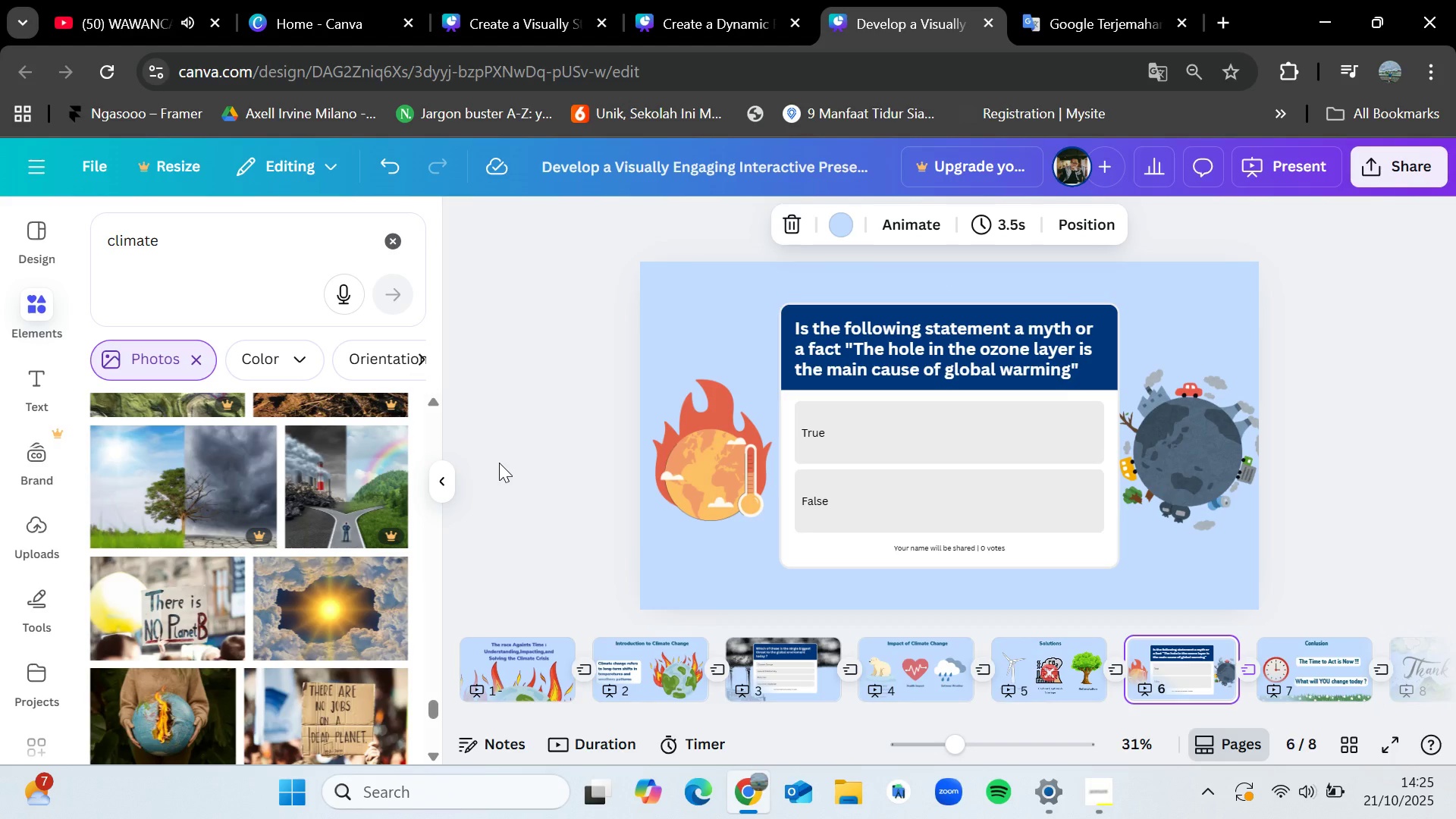 
key(ArrowLeft)
 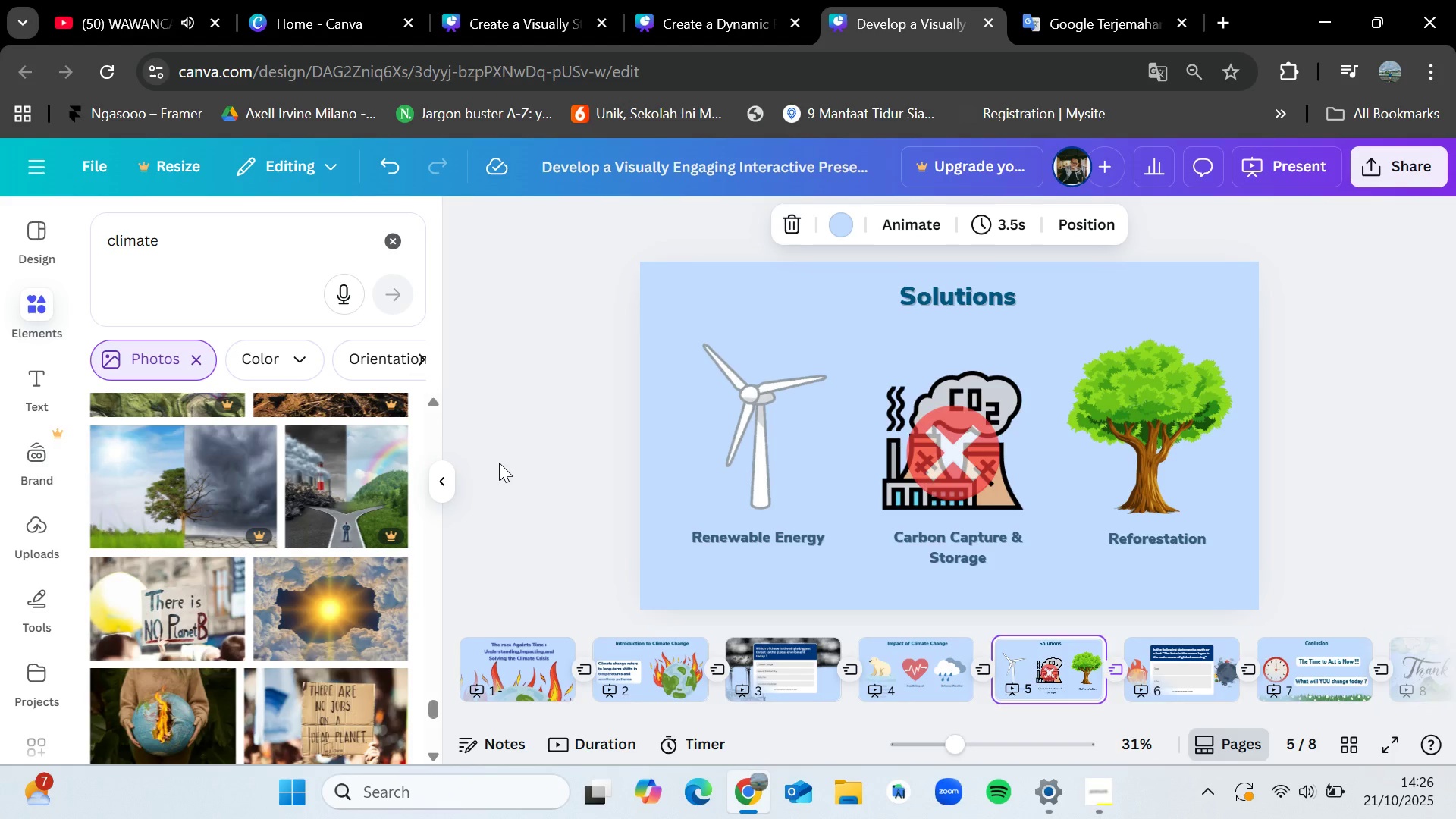 
key(ArrowRight)
 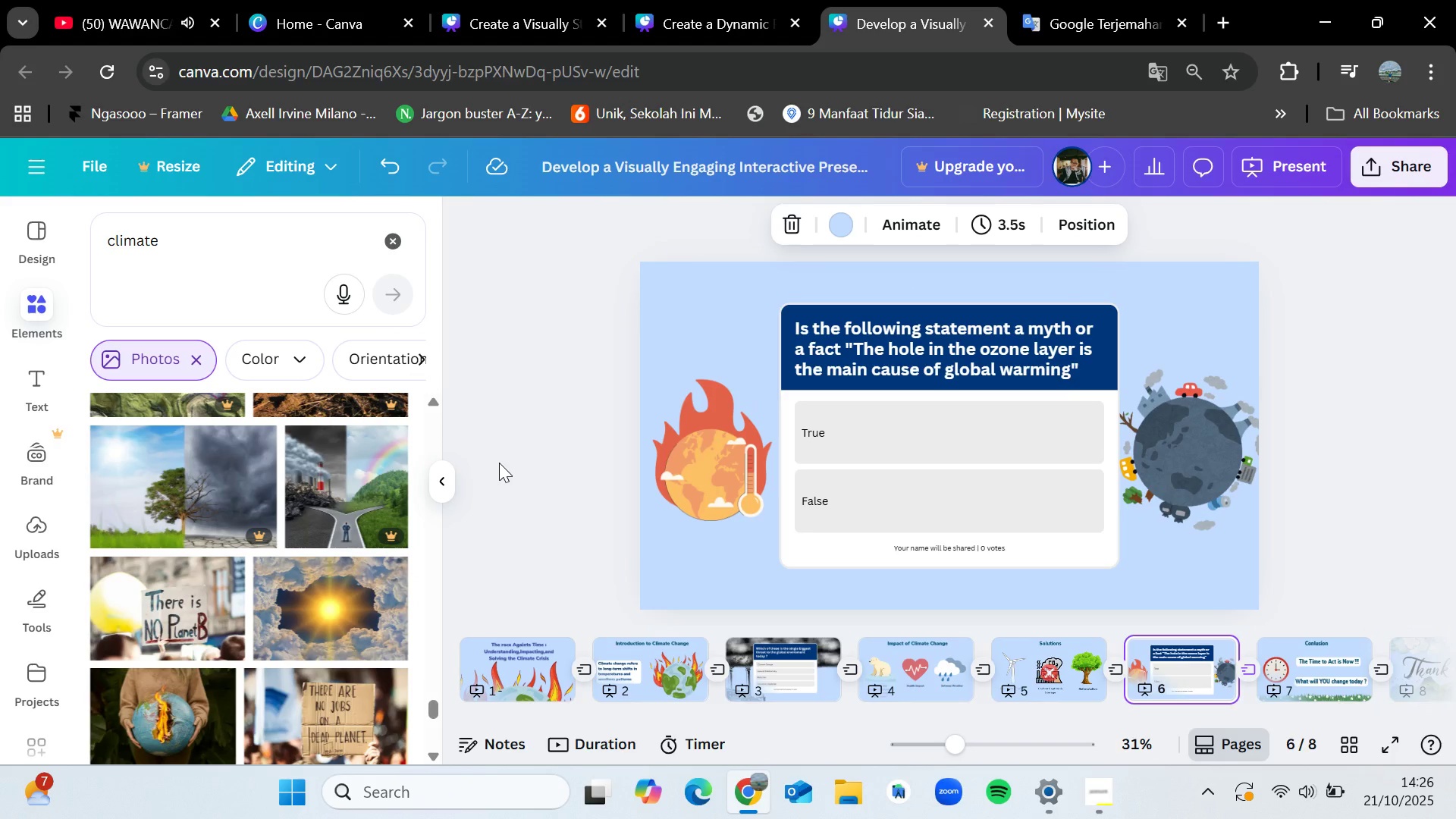 
key(ArrowLeft)
 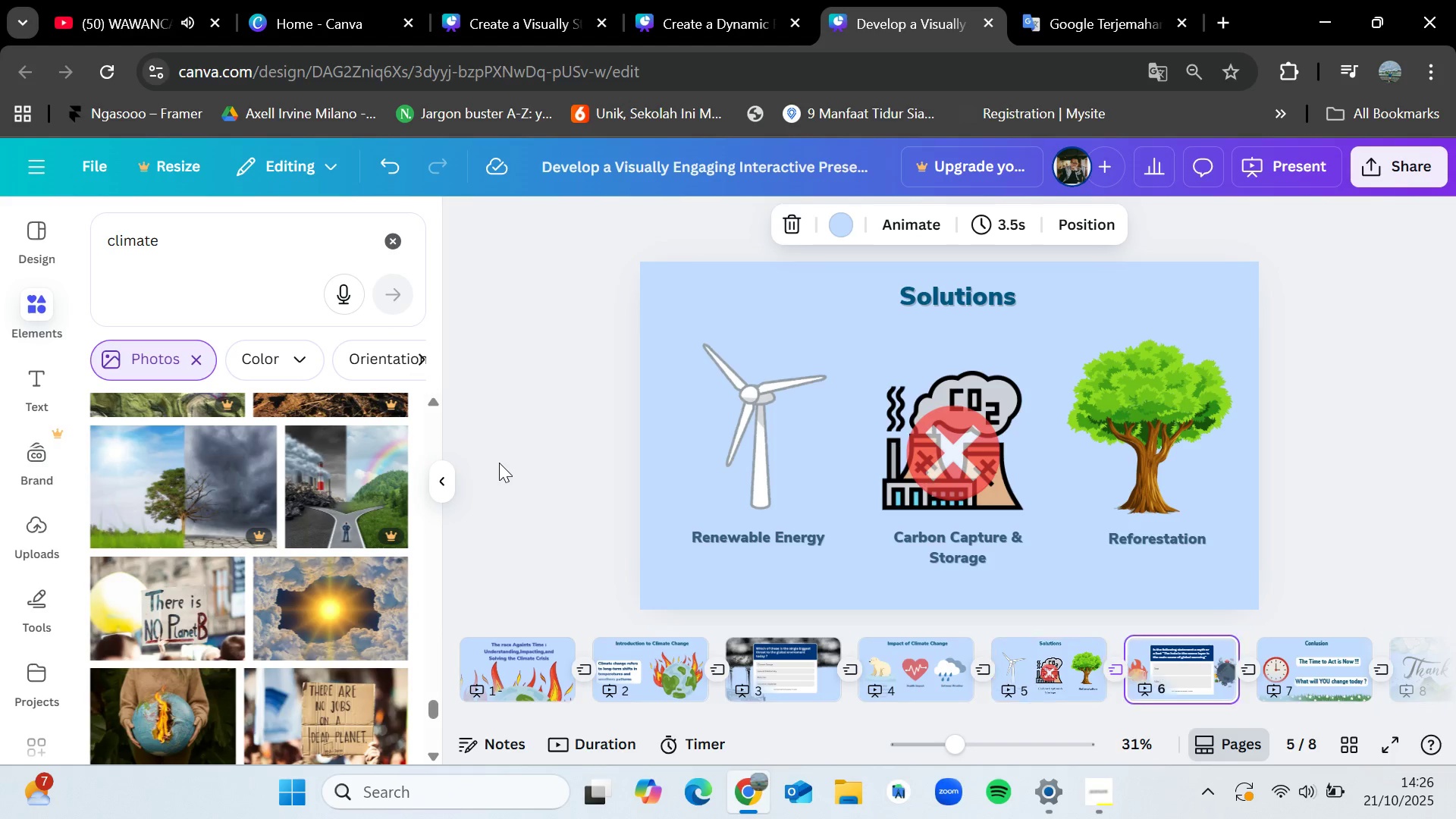 
key(ArrowRight)
 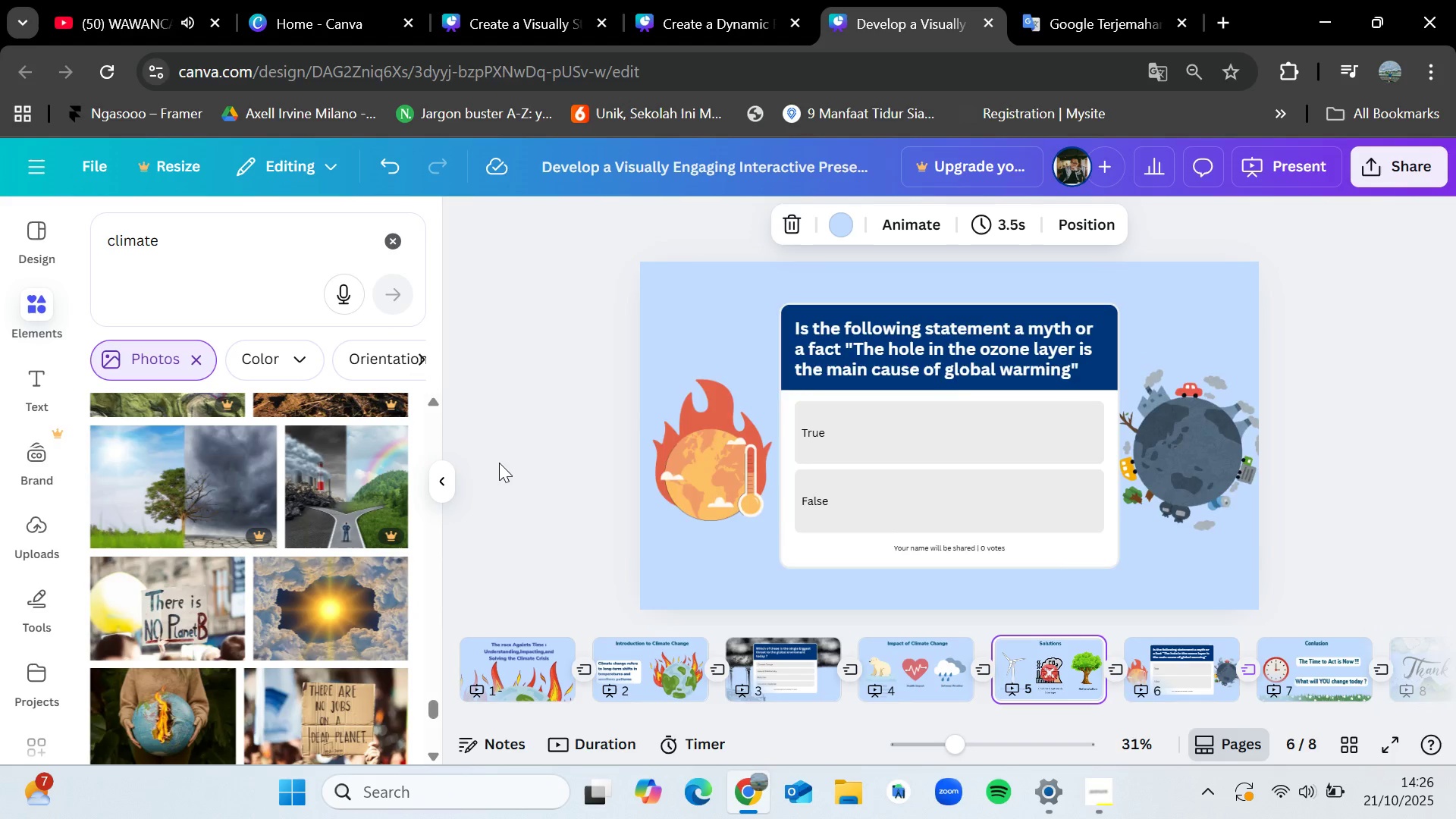 
key(ArrowLeft)
 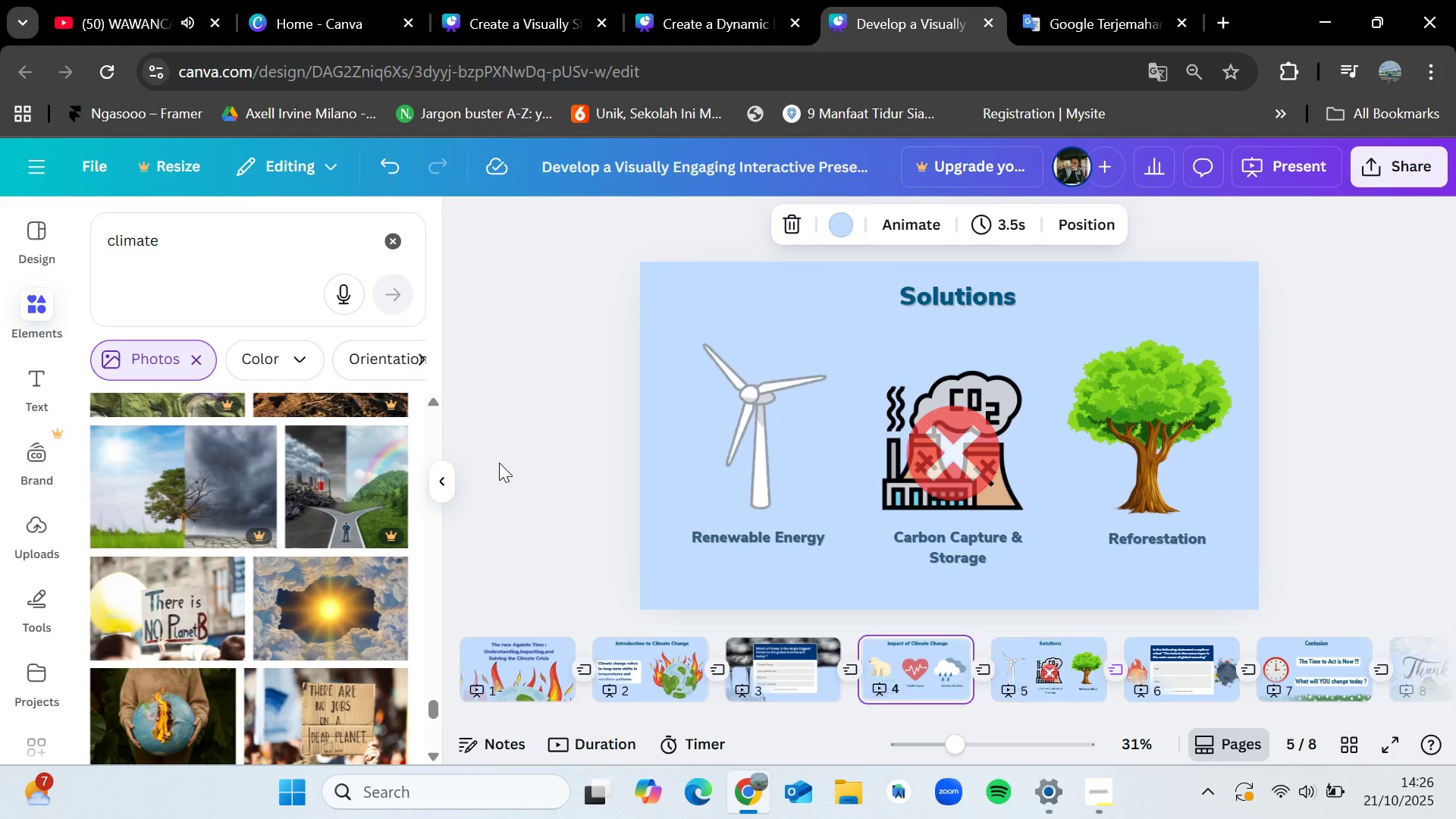 
key(ArrowLeft)
 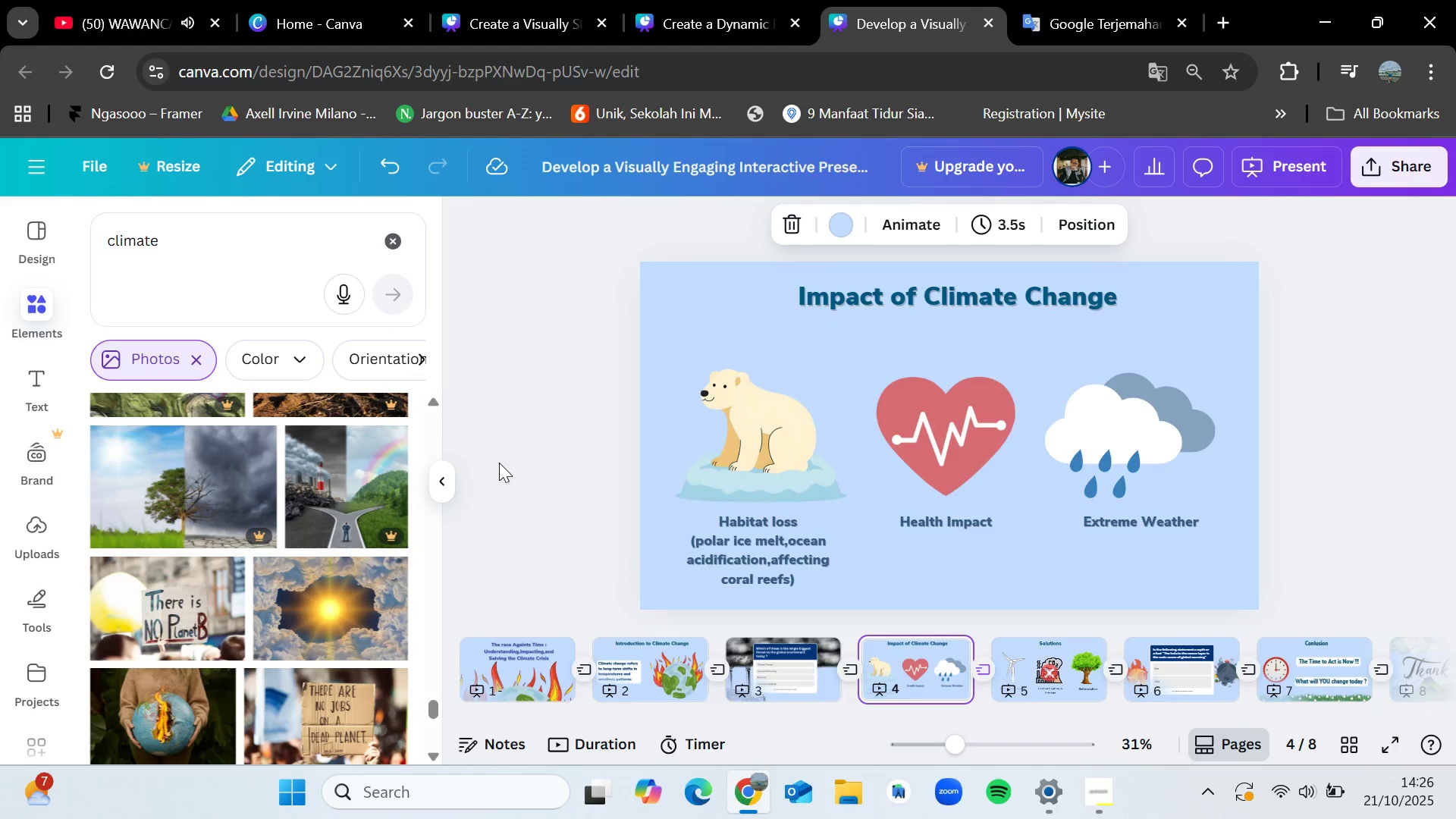 
key(ArrowLeft)
 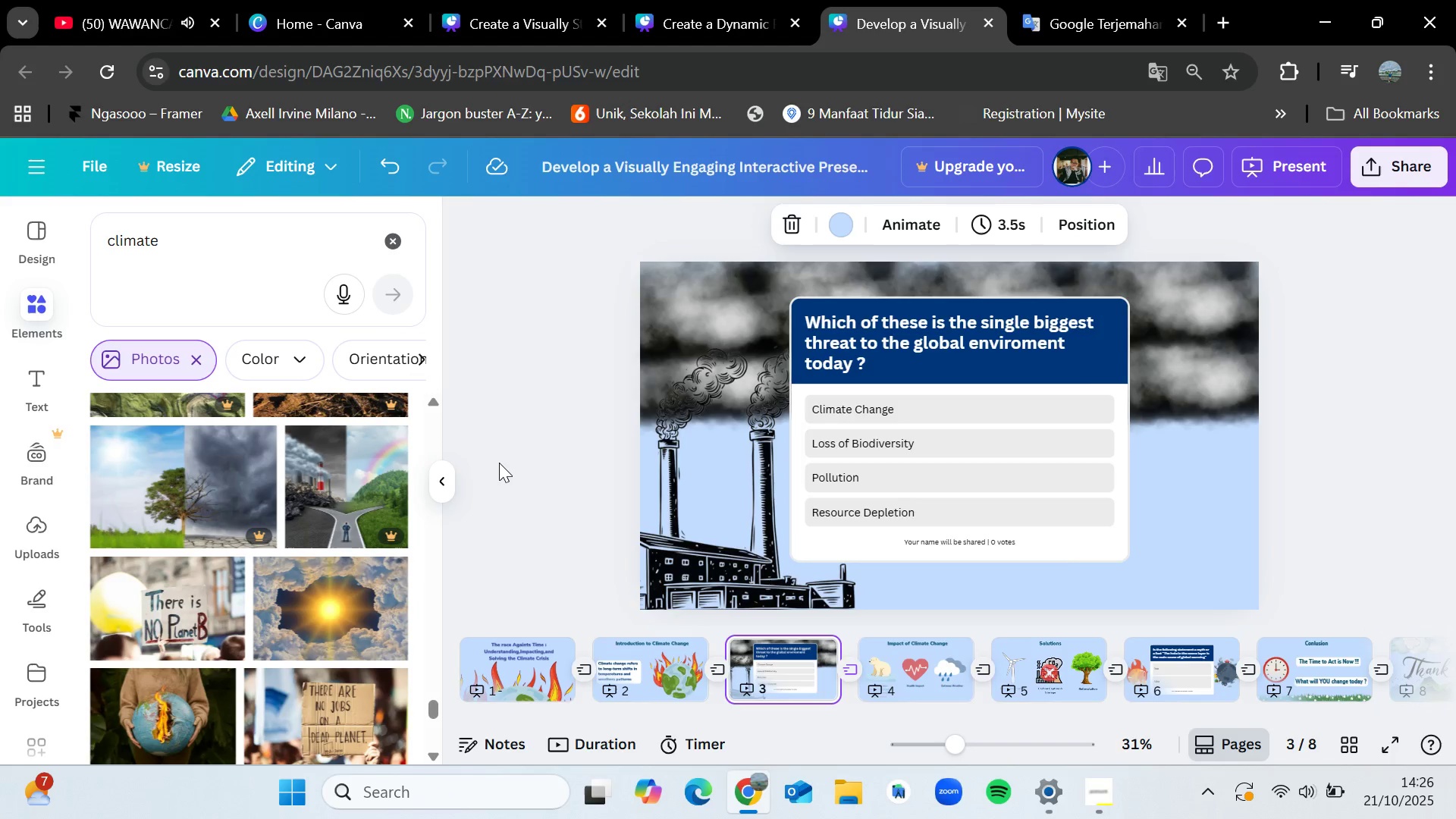 
key(ArrowRight)
 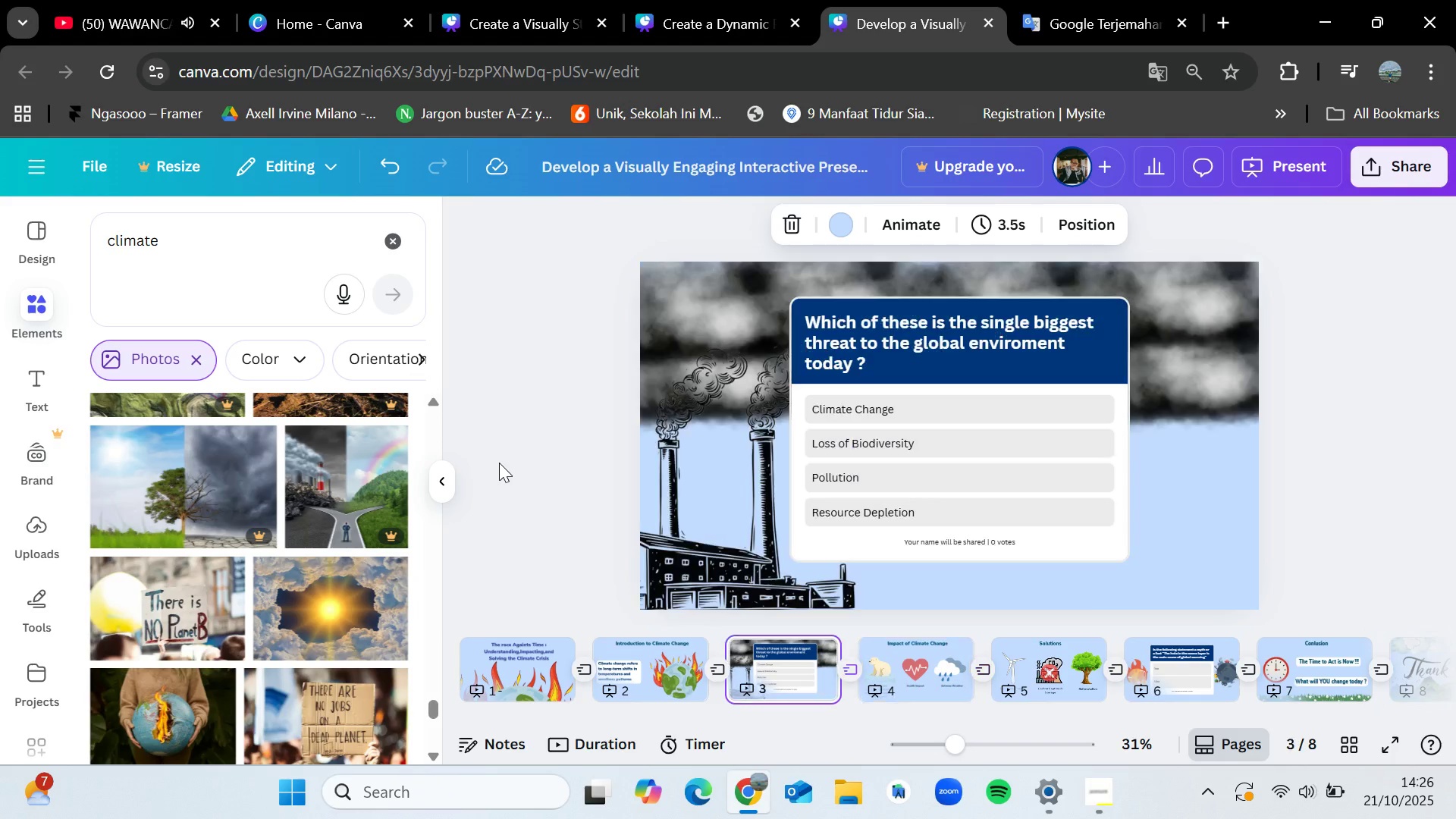 
key(ArrowLeft)
 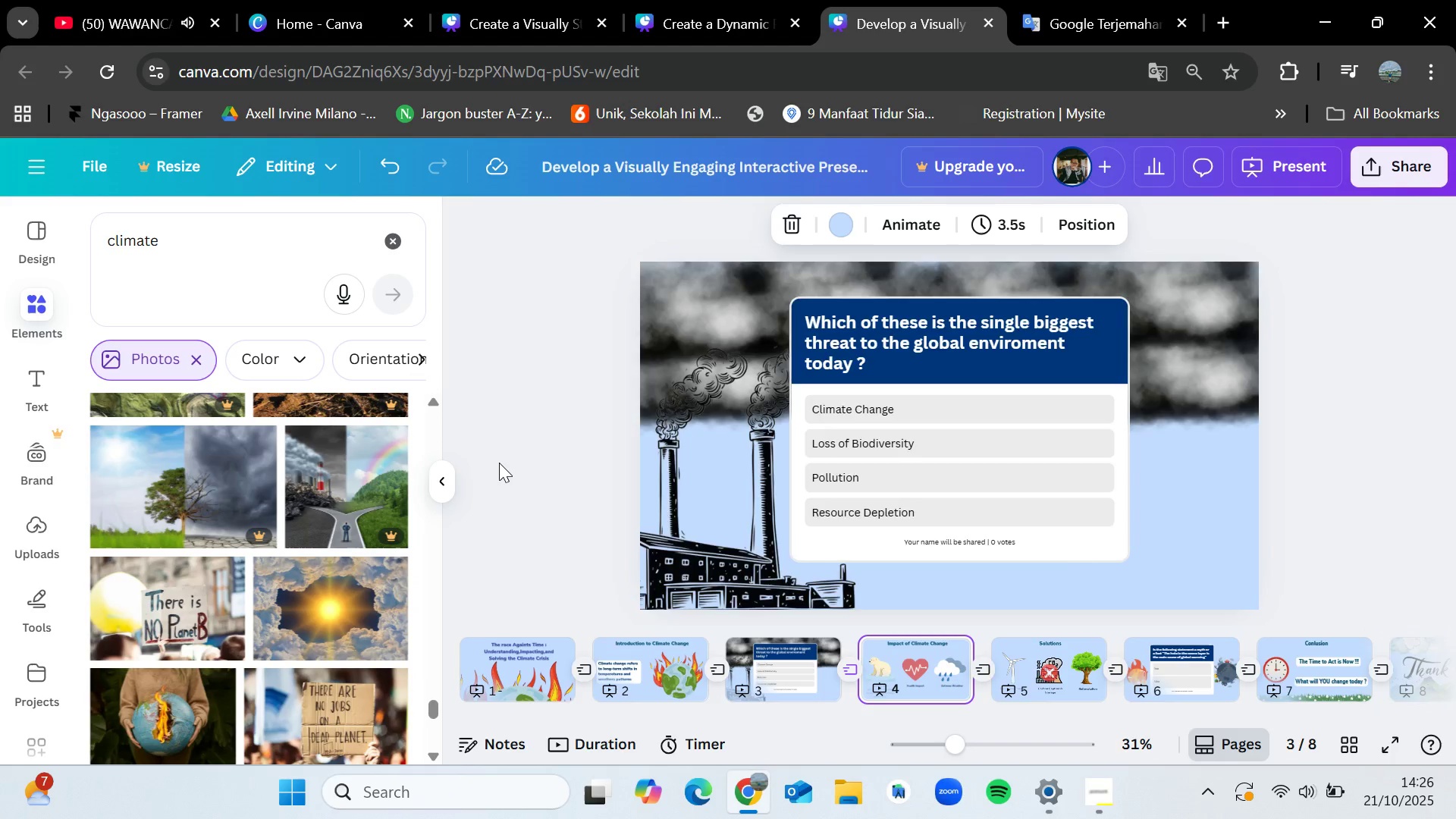 
key(ArrowRight)
 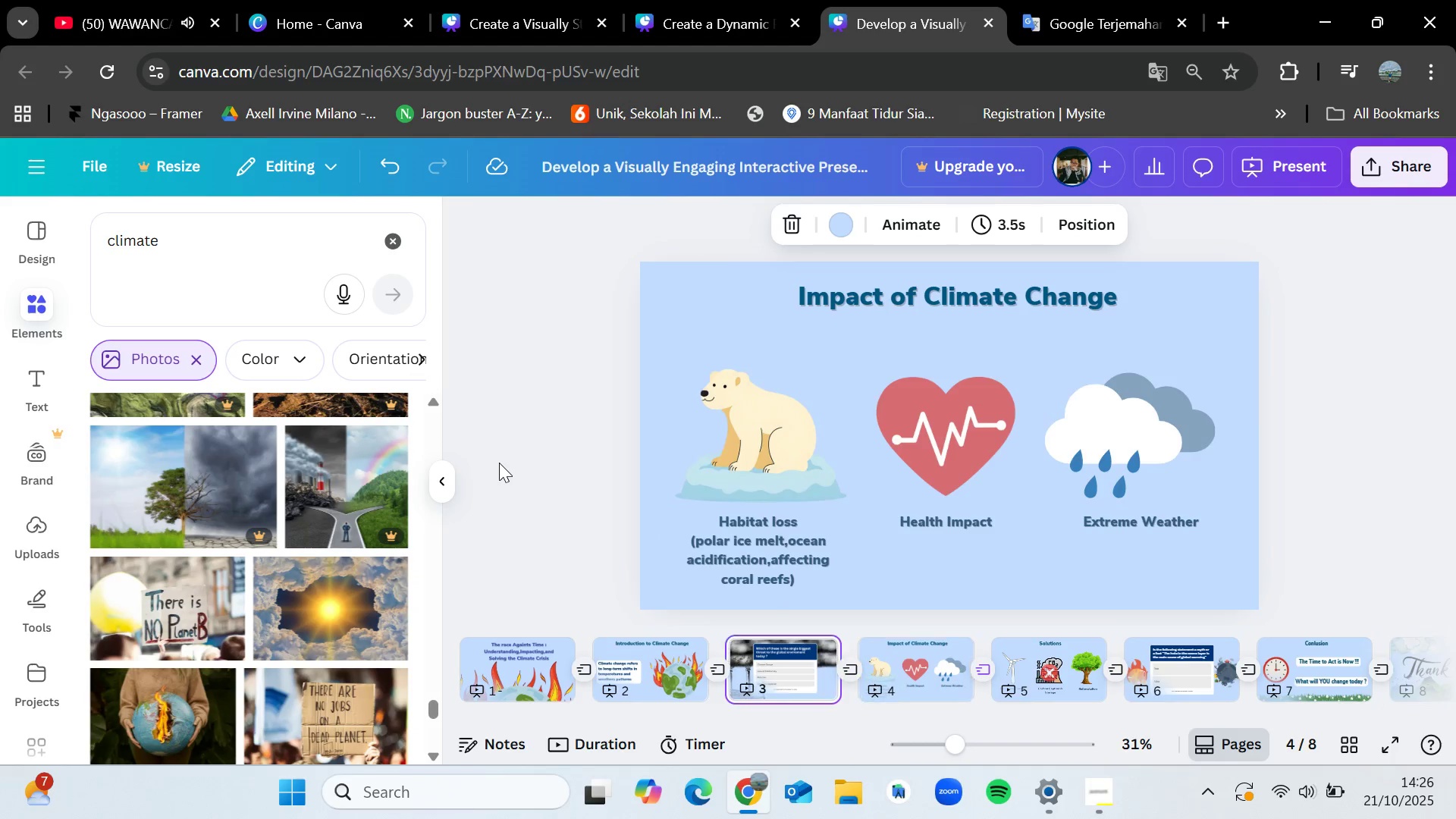 
key(ArrowLeft)
 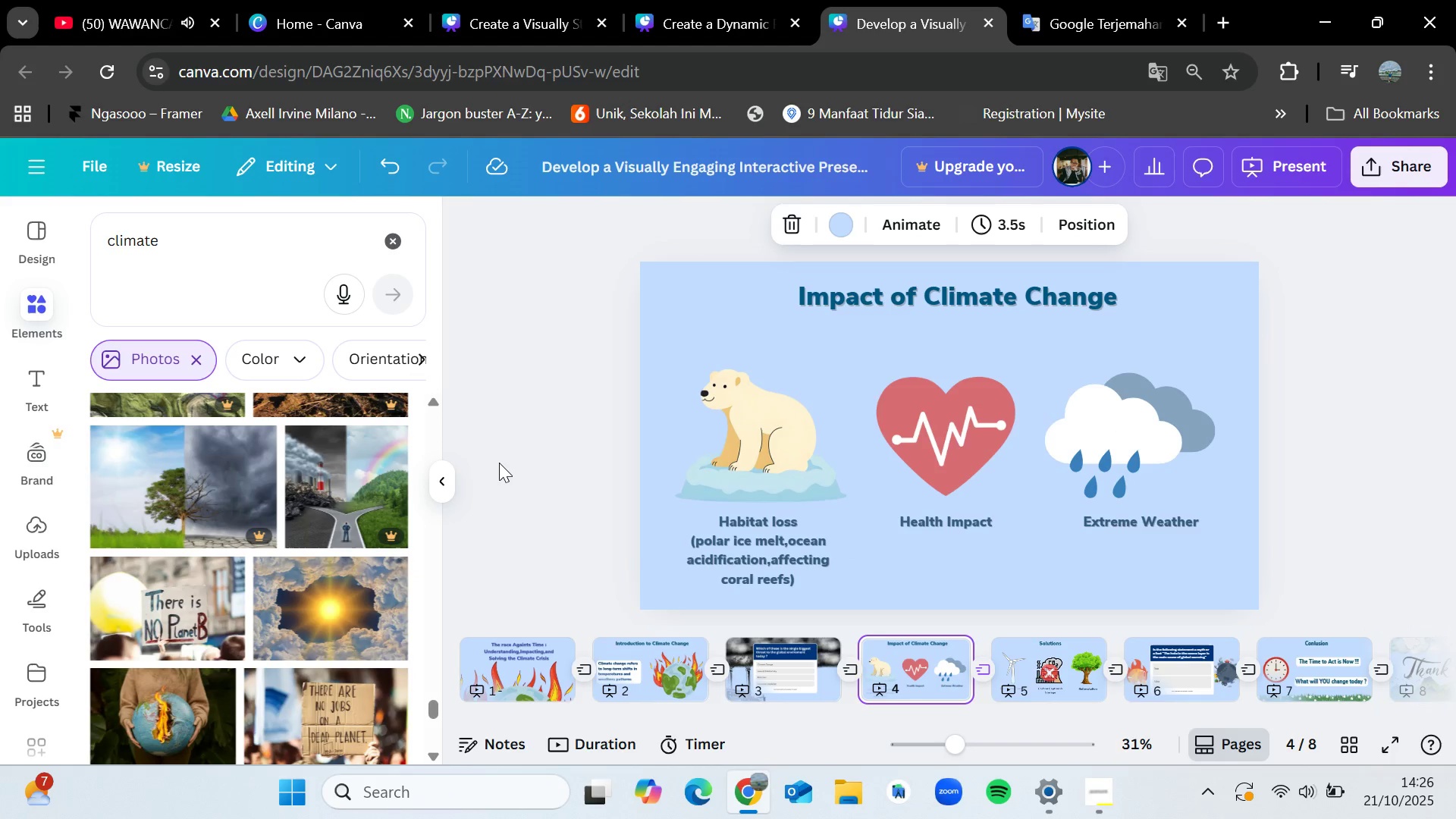 
key(ArrowRight)
 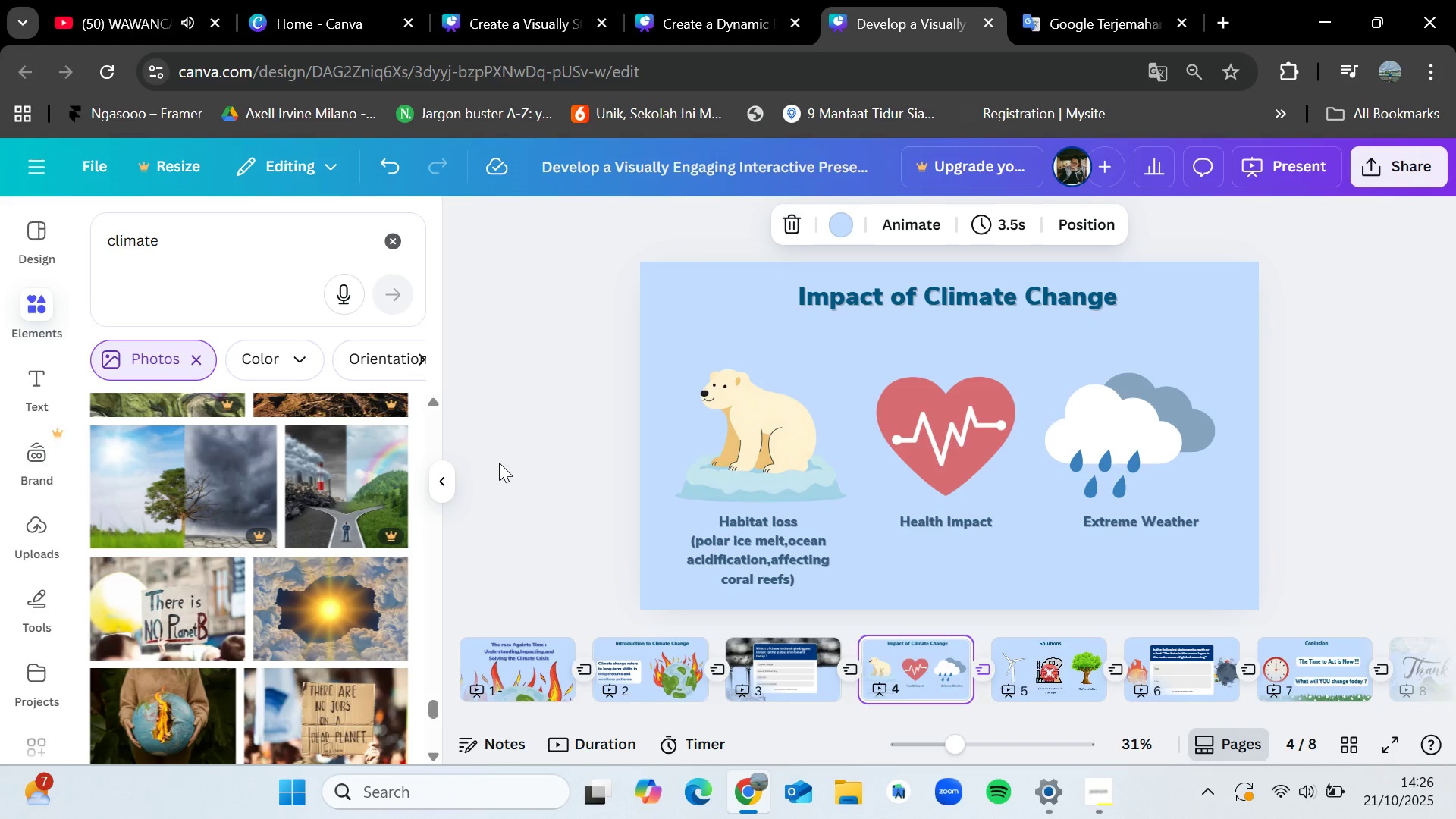 
key(ArrowLeft)
 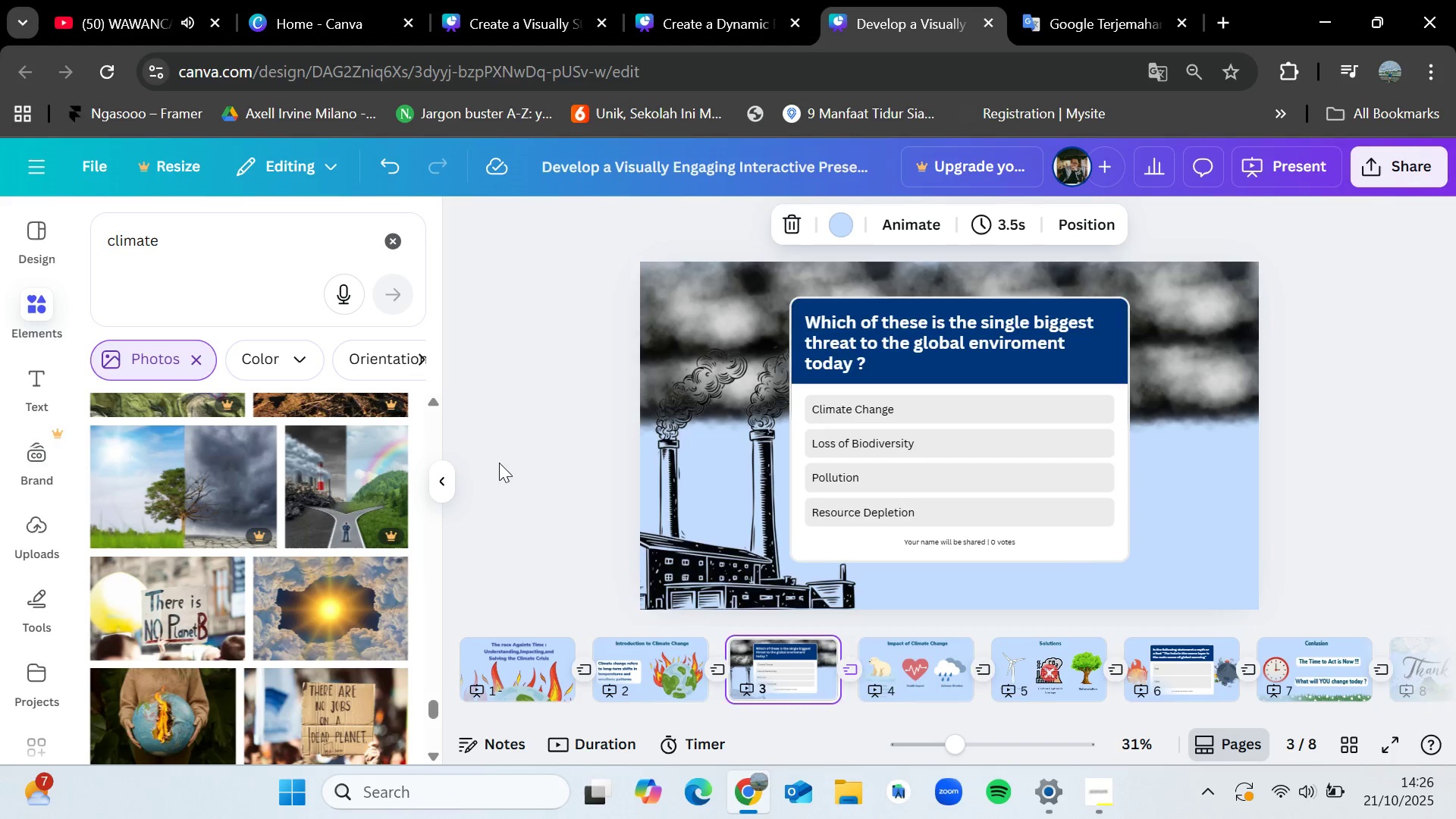 
key(ArrowRight)
 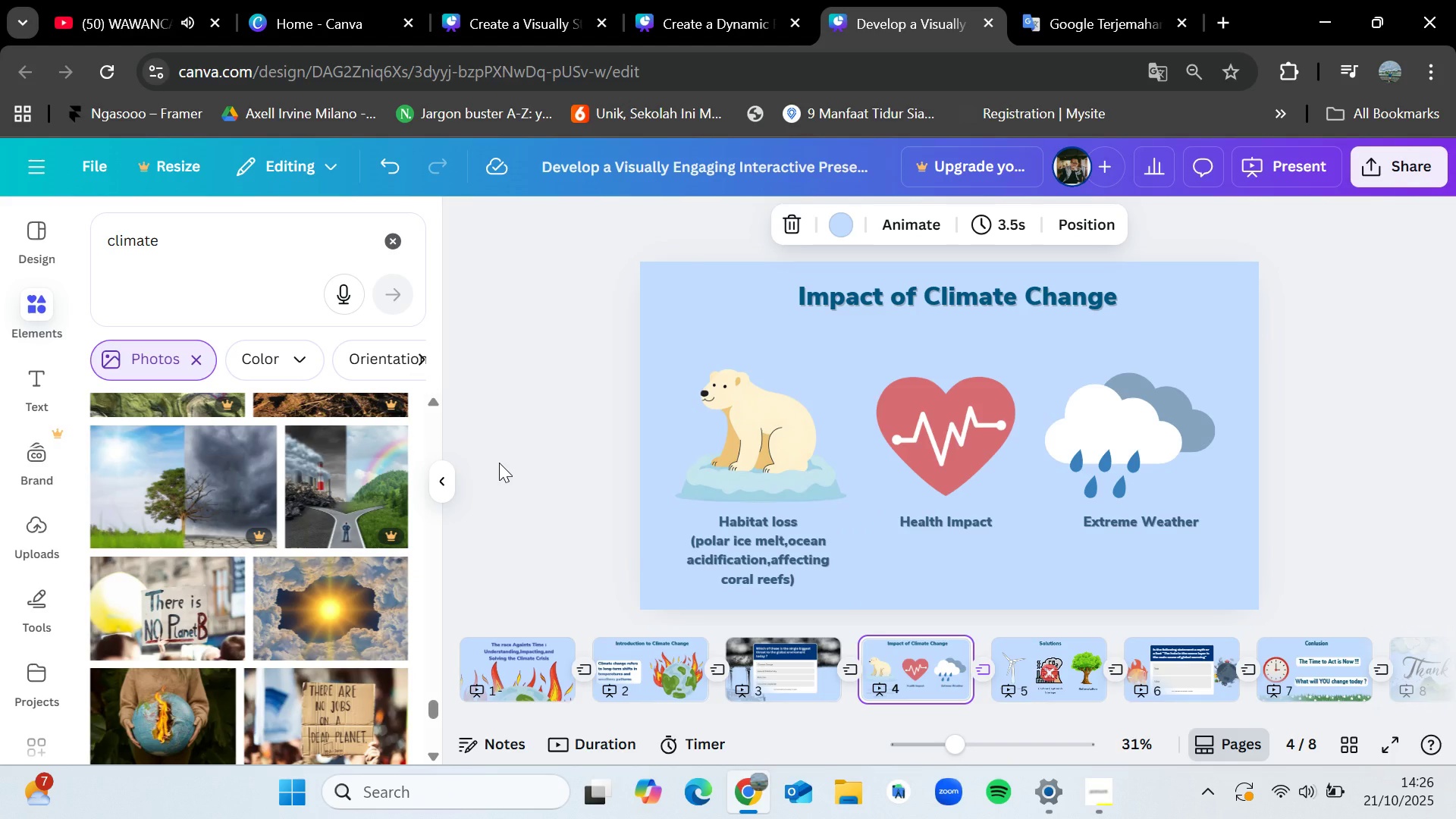 
wait(6.35)
 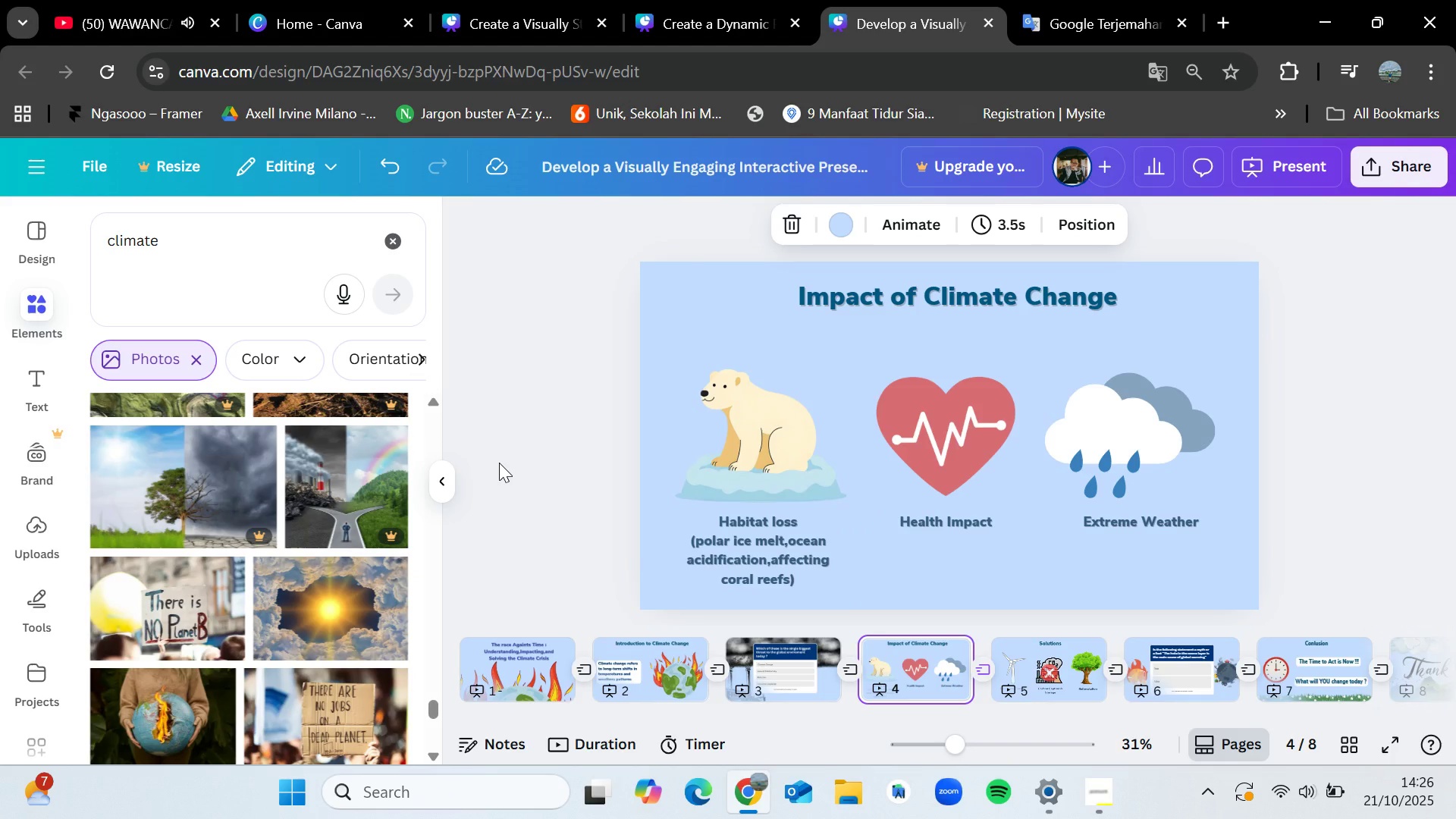 
key(ArrowRight)
 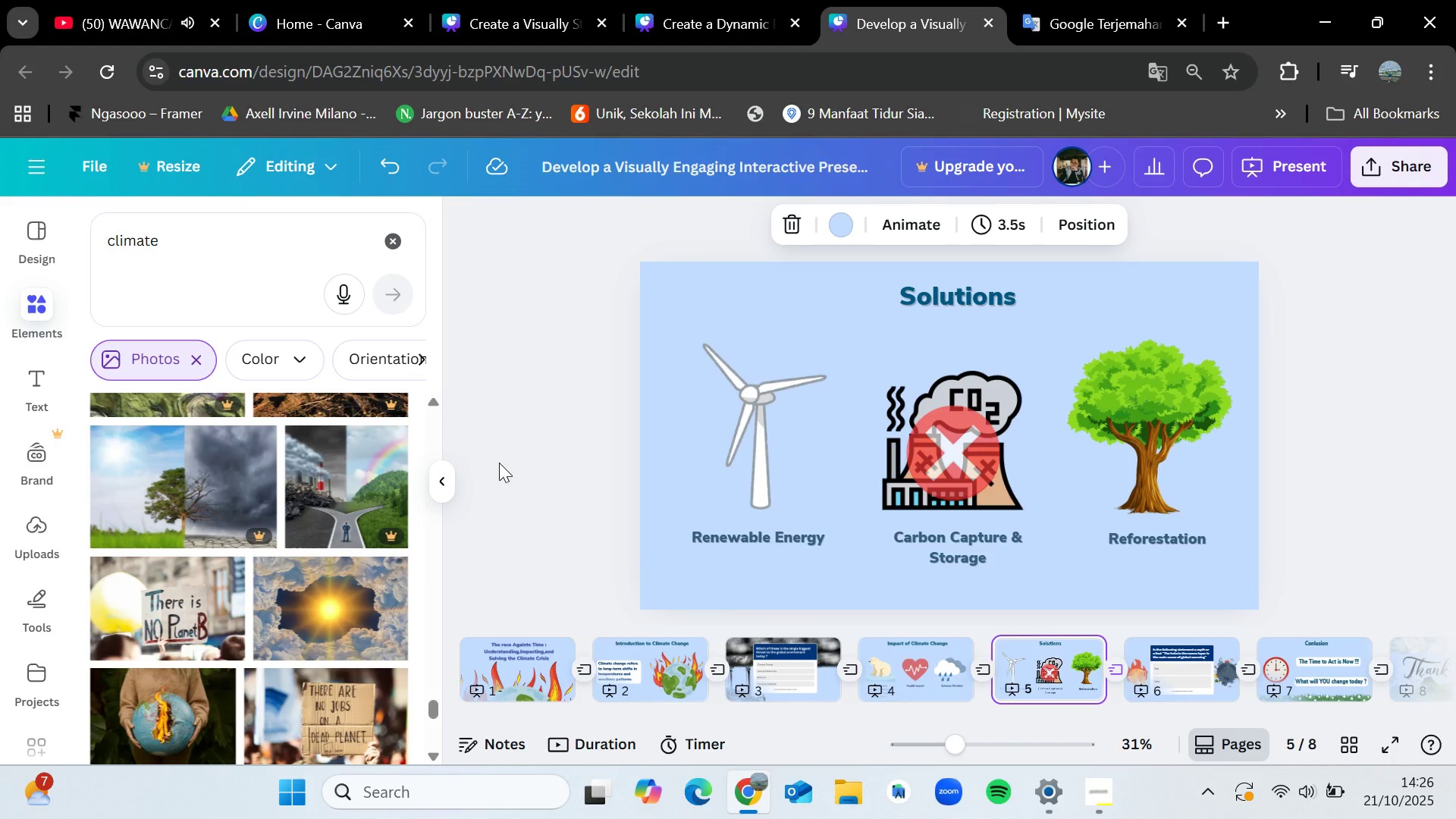 
wait(8.05)
 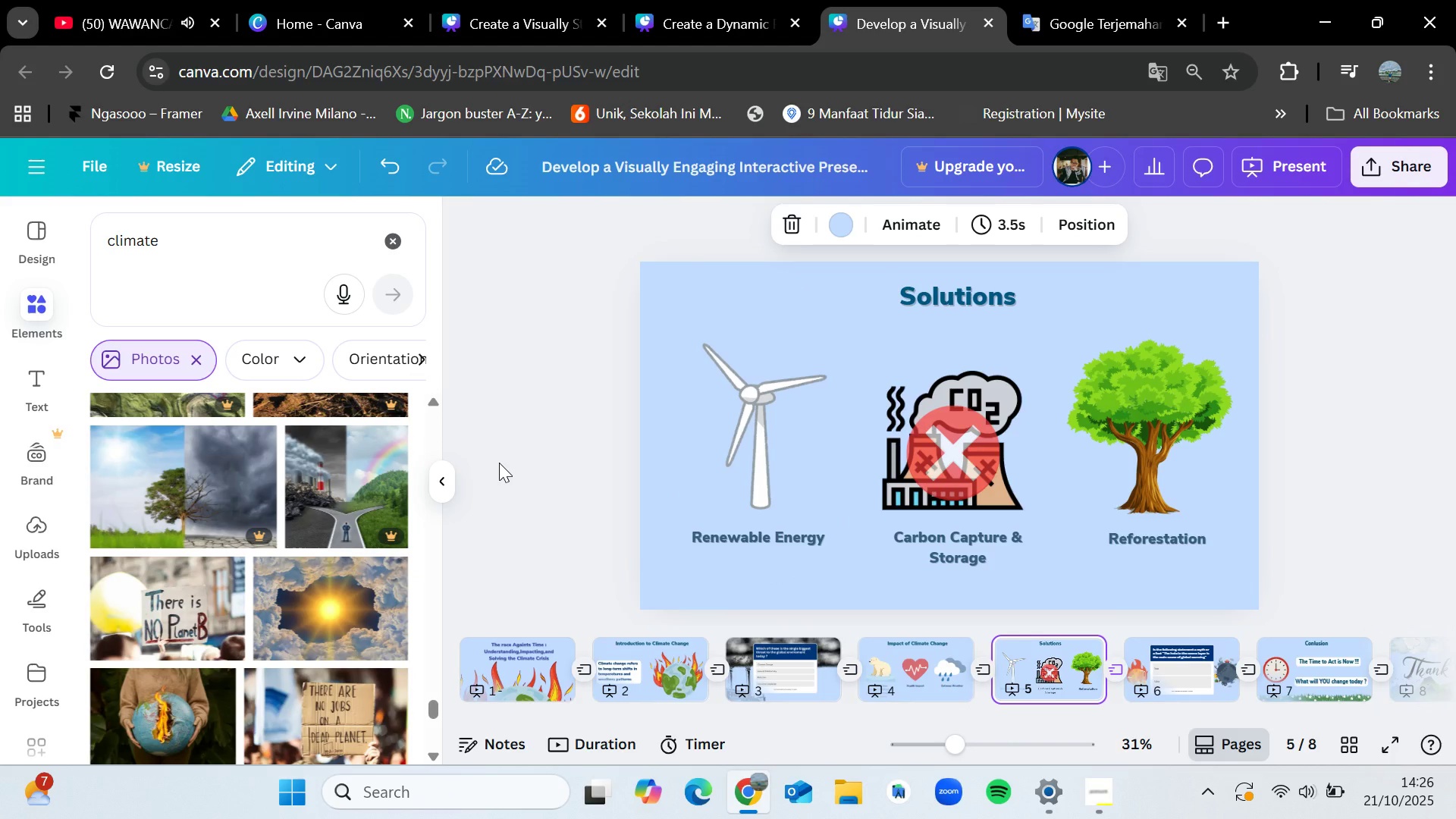 
key(ArrowLeft)
 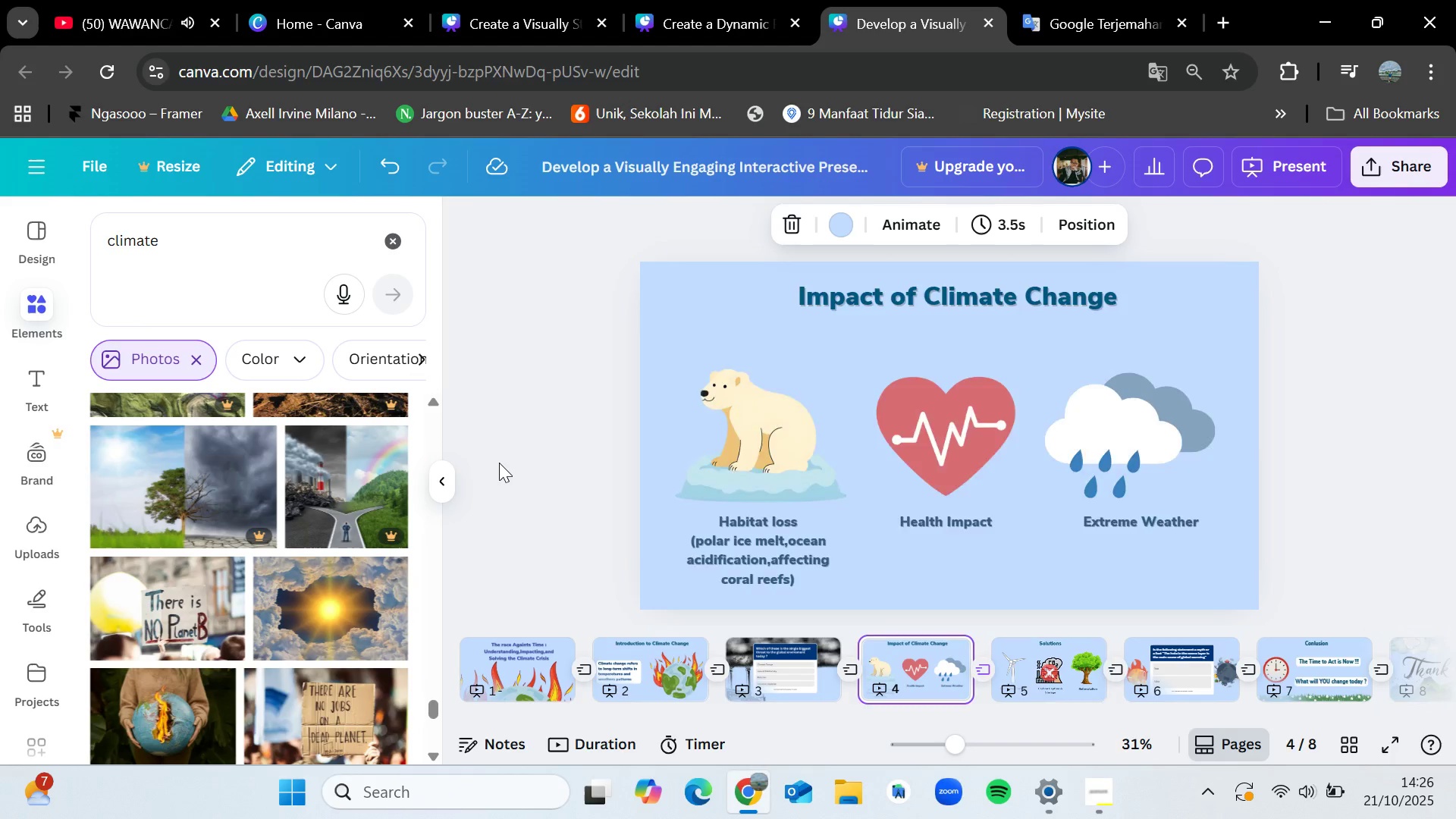 
key(ArrowRight)
 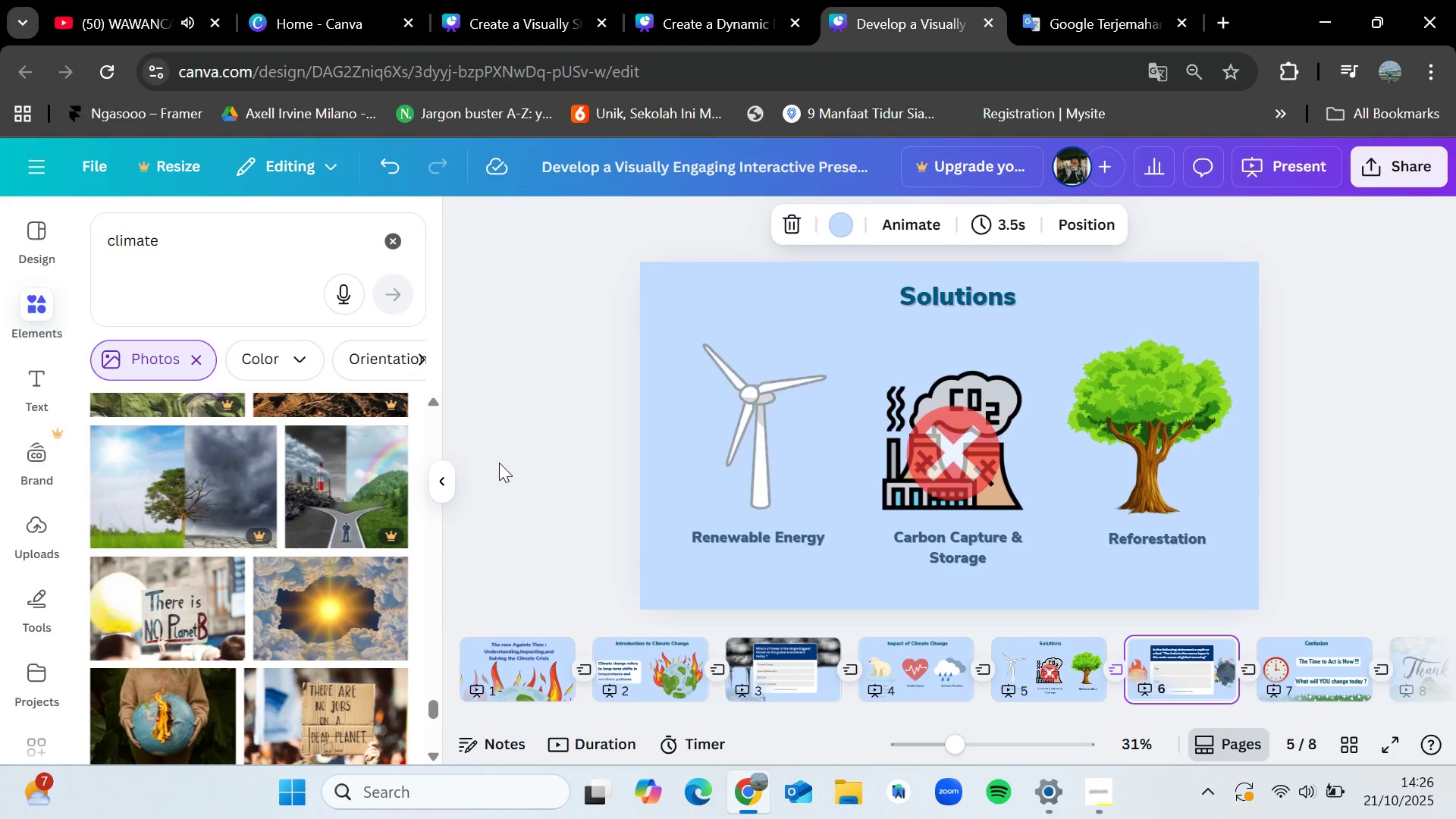 
key(ArrowRight)
 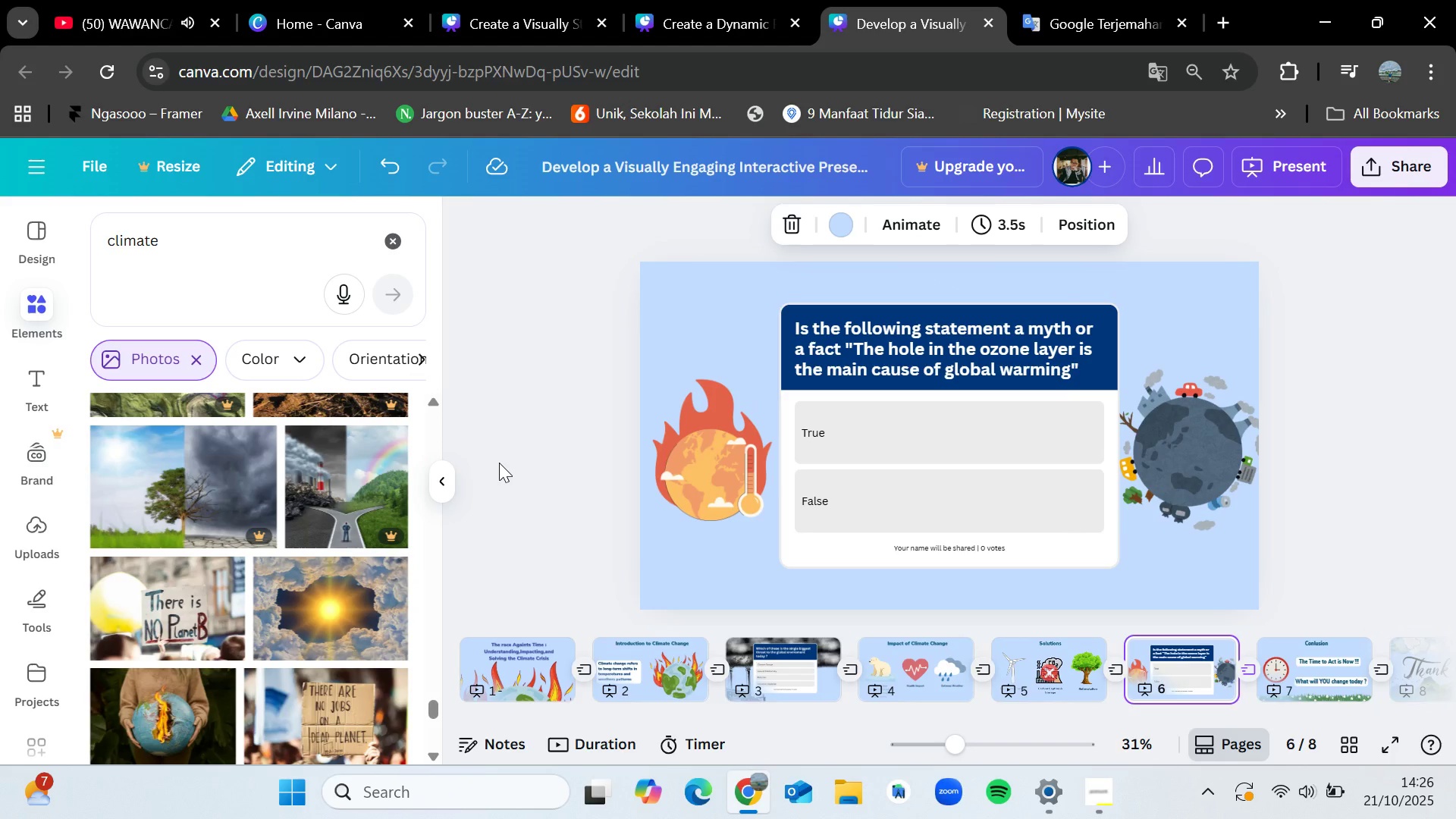 
key(ArrowLeft)
 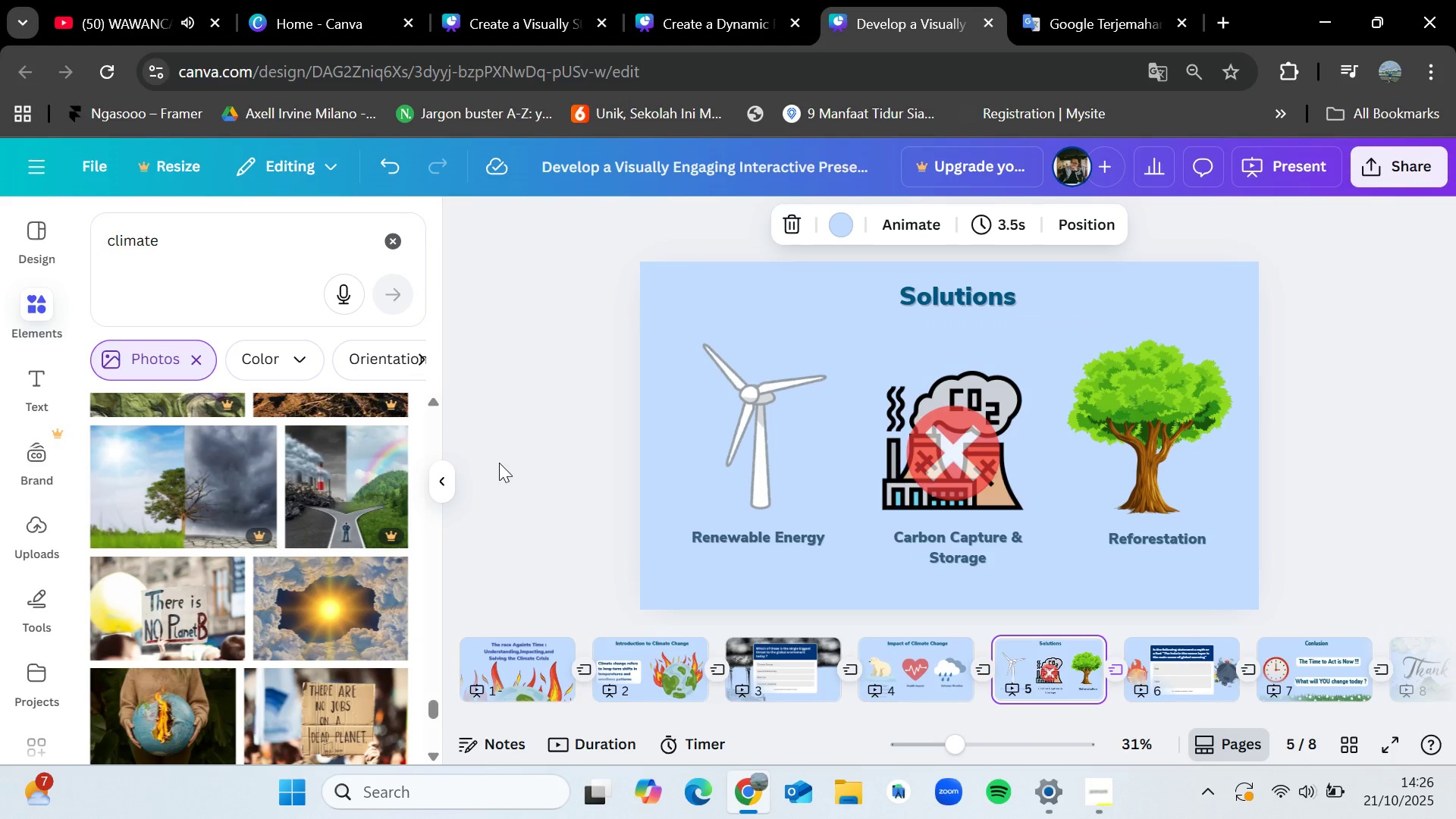 
key(ArrowRight)
 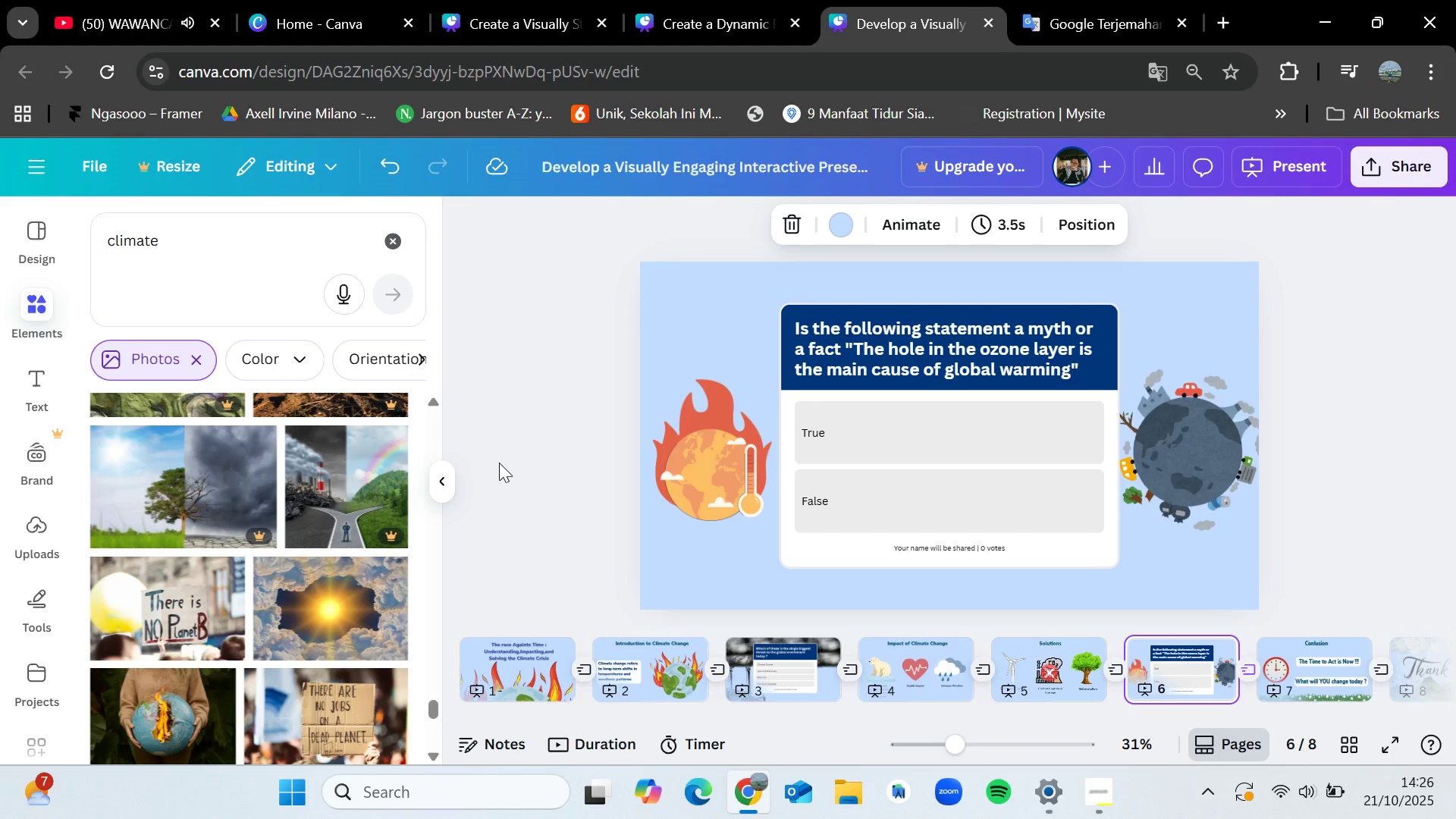 
key(ArrowLeft)
 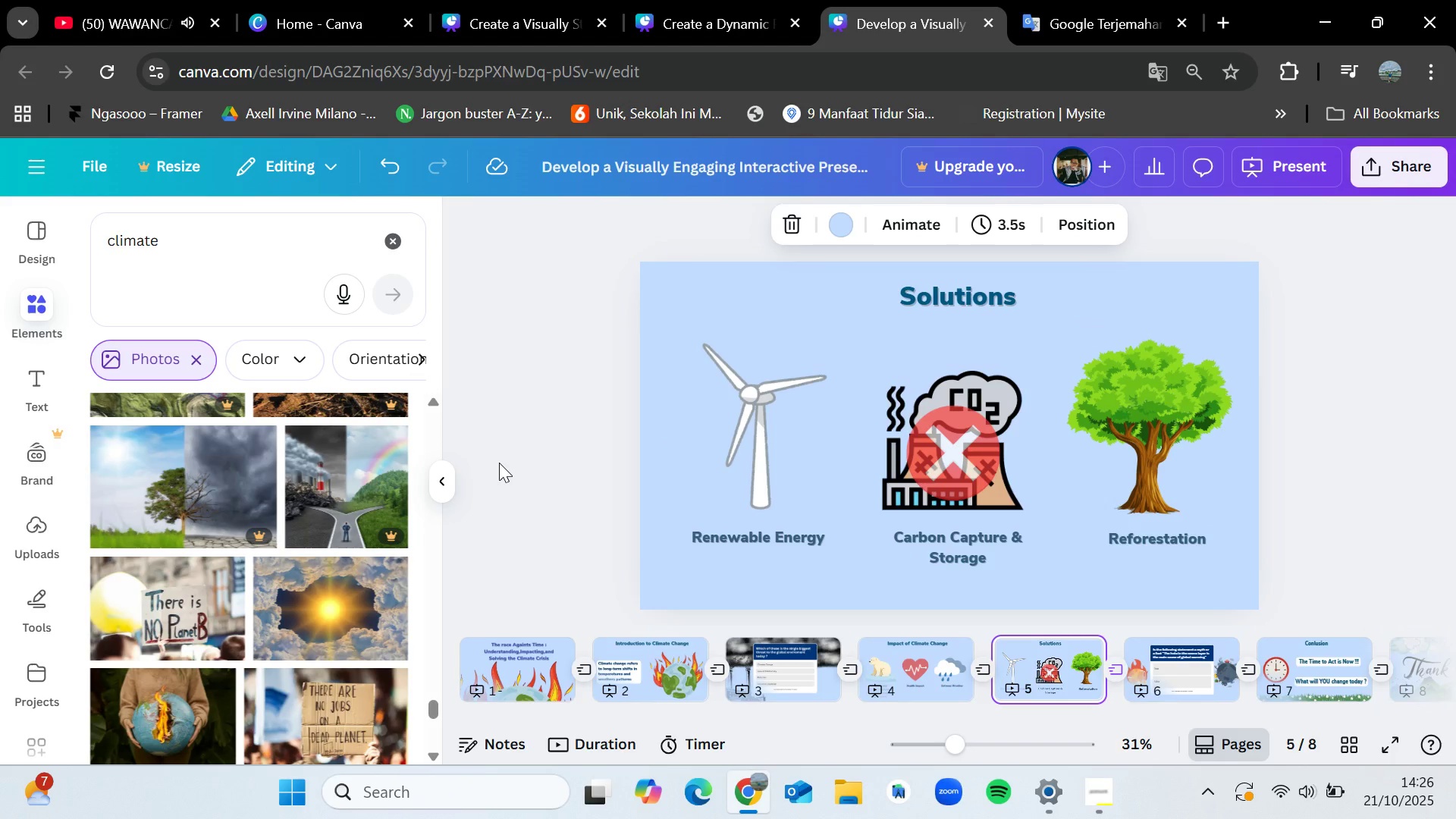 
key(ArrowRight)
 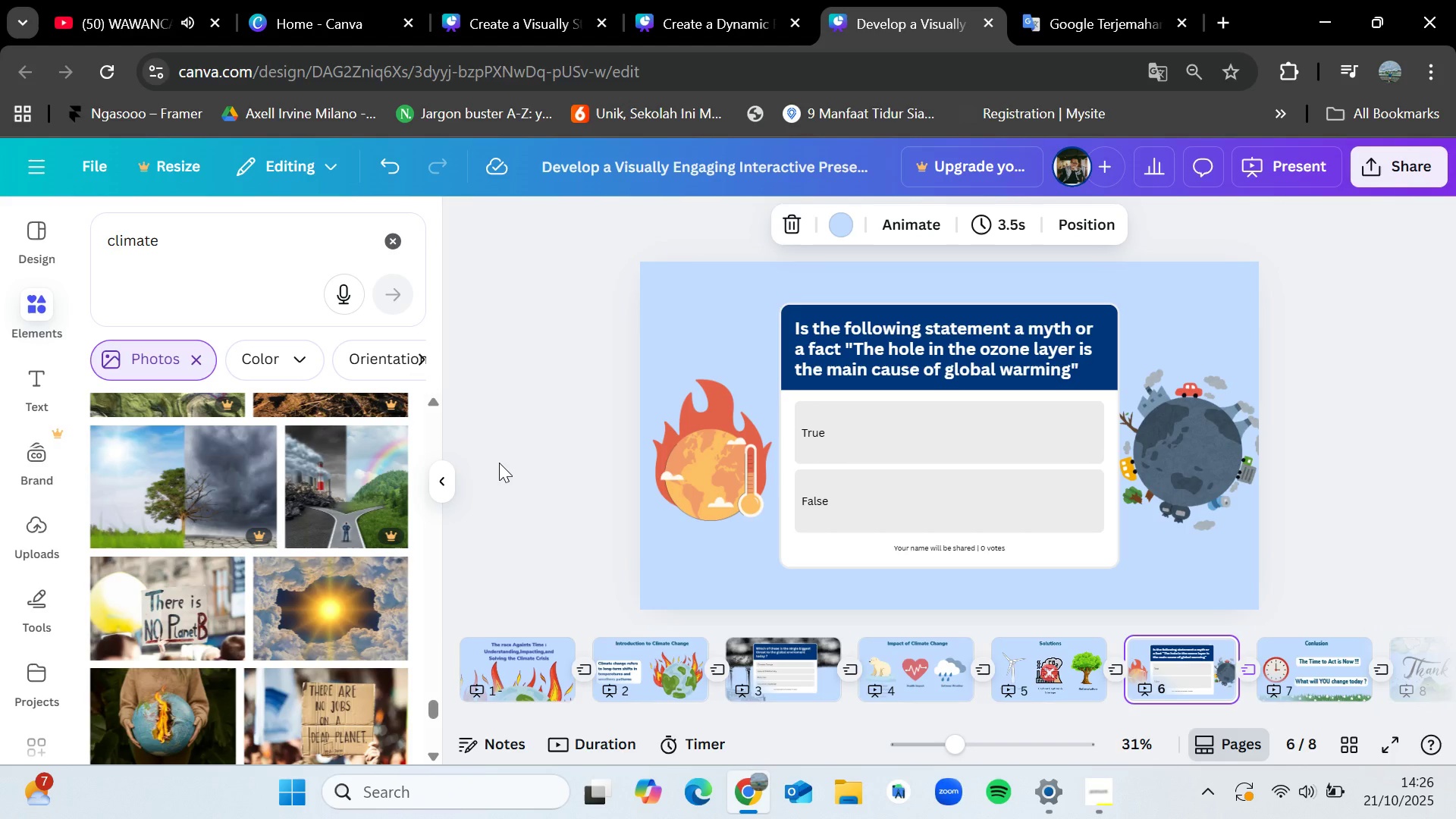 
key(ArrowRight)
 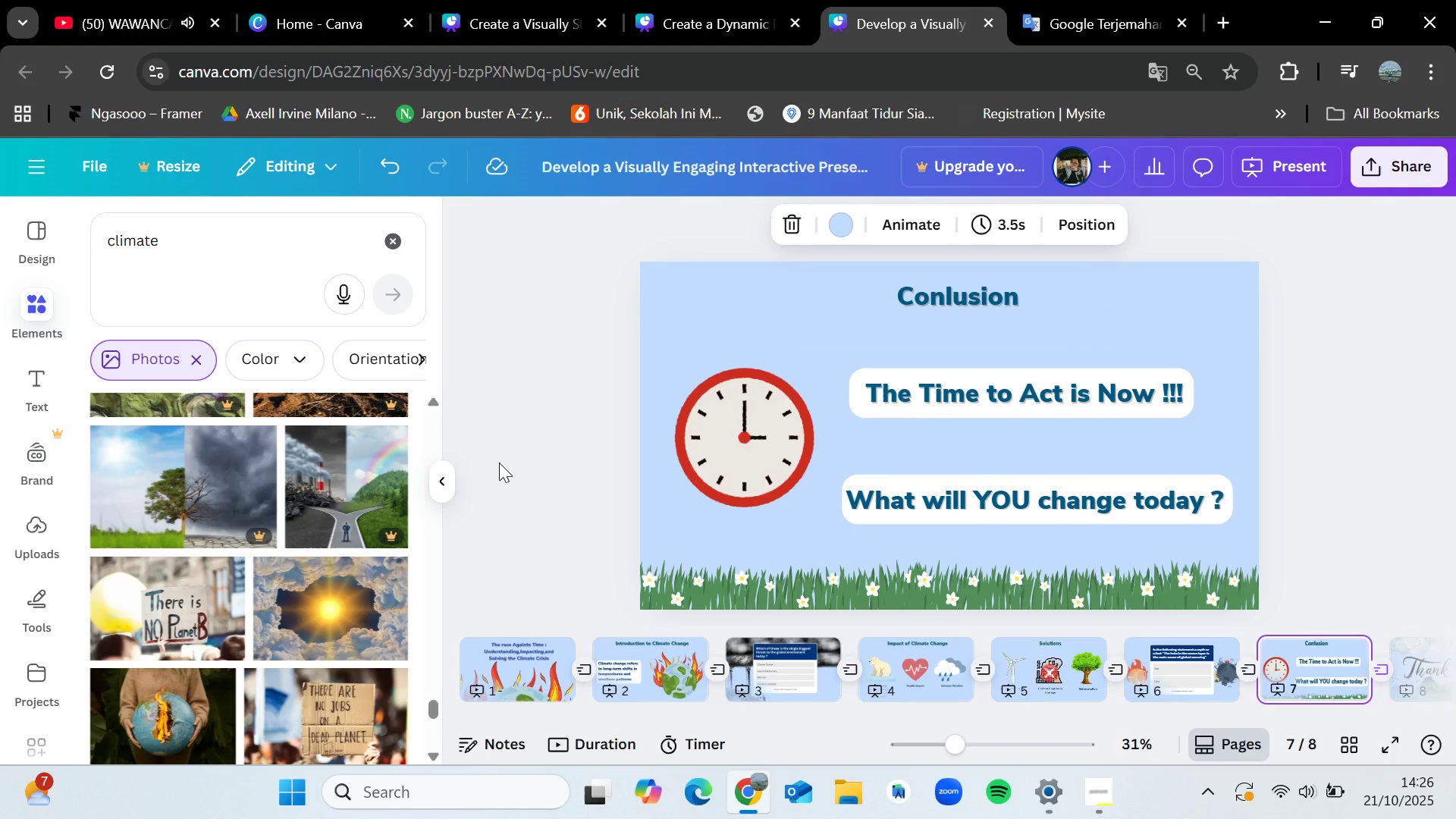 
key(ArrowLeft)
 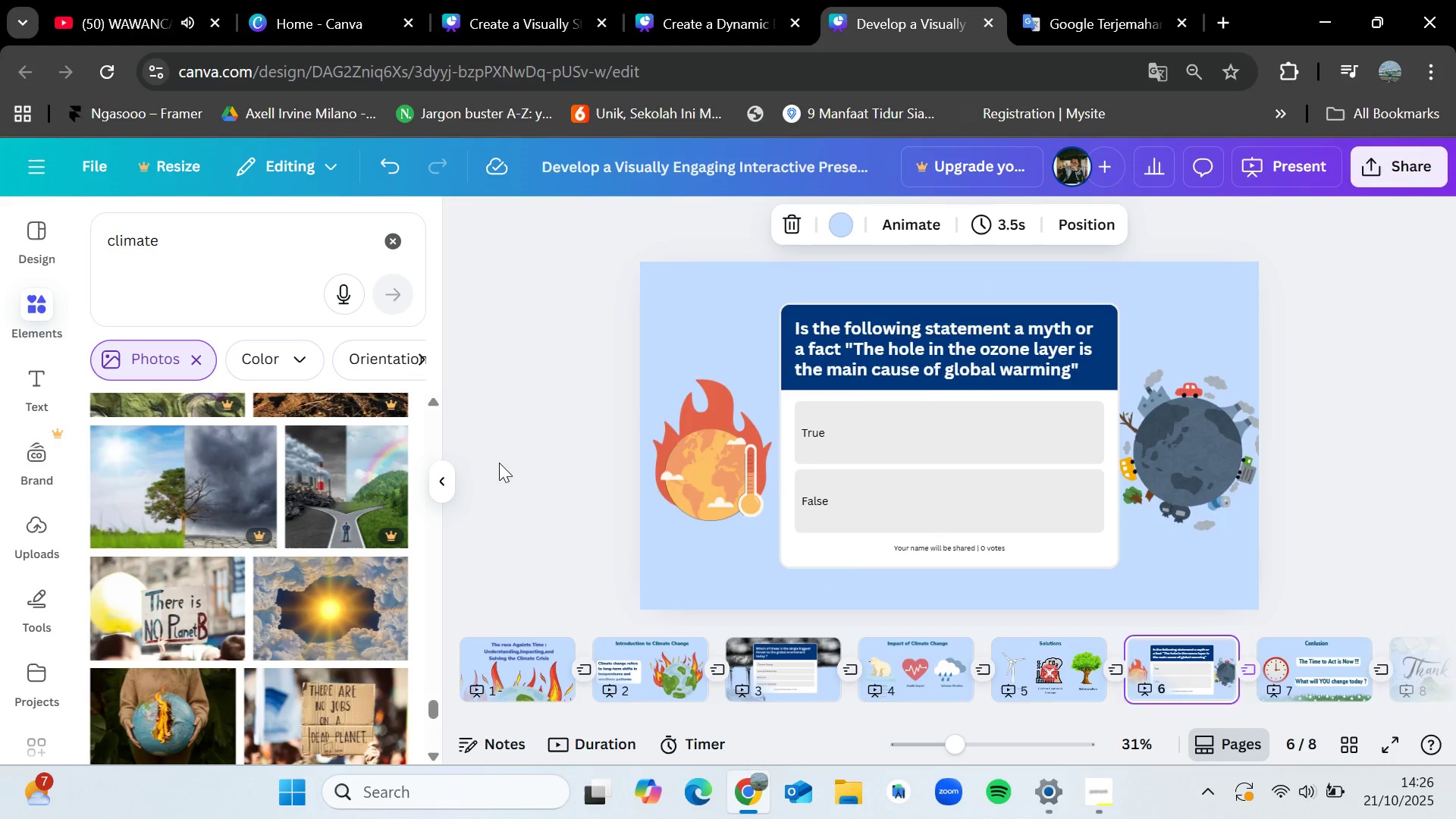 
key(ArrowRight)
 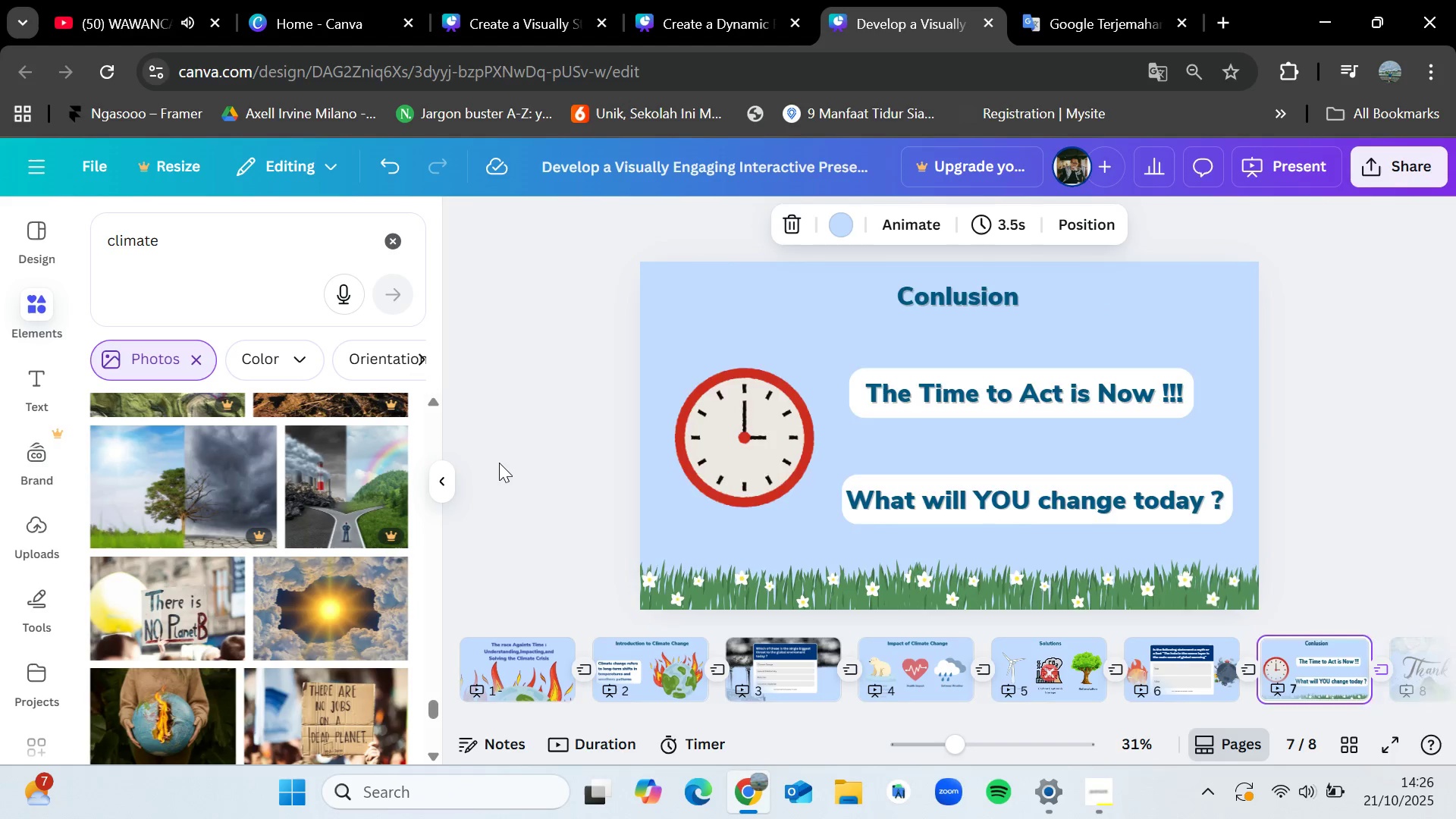 
key(ArrowRight)
 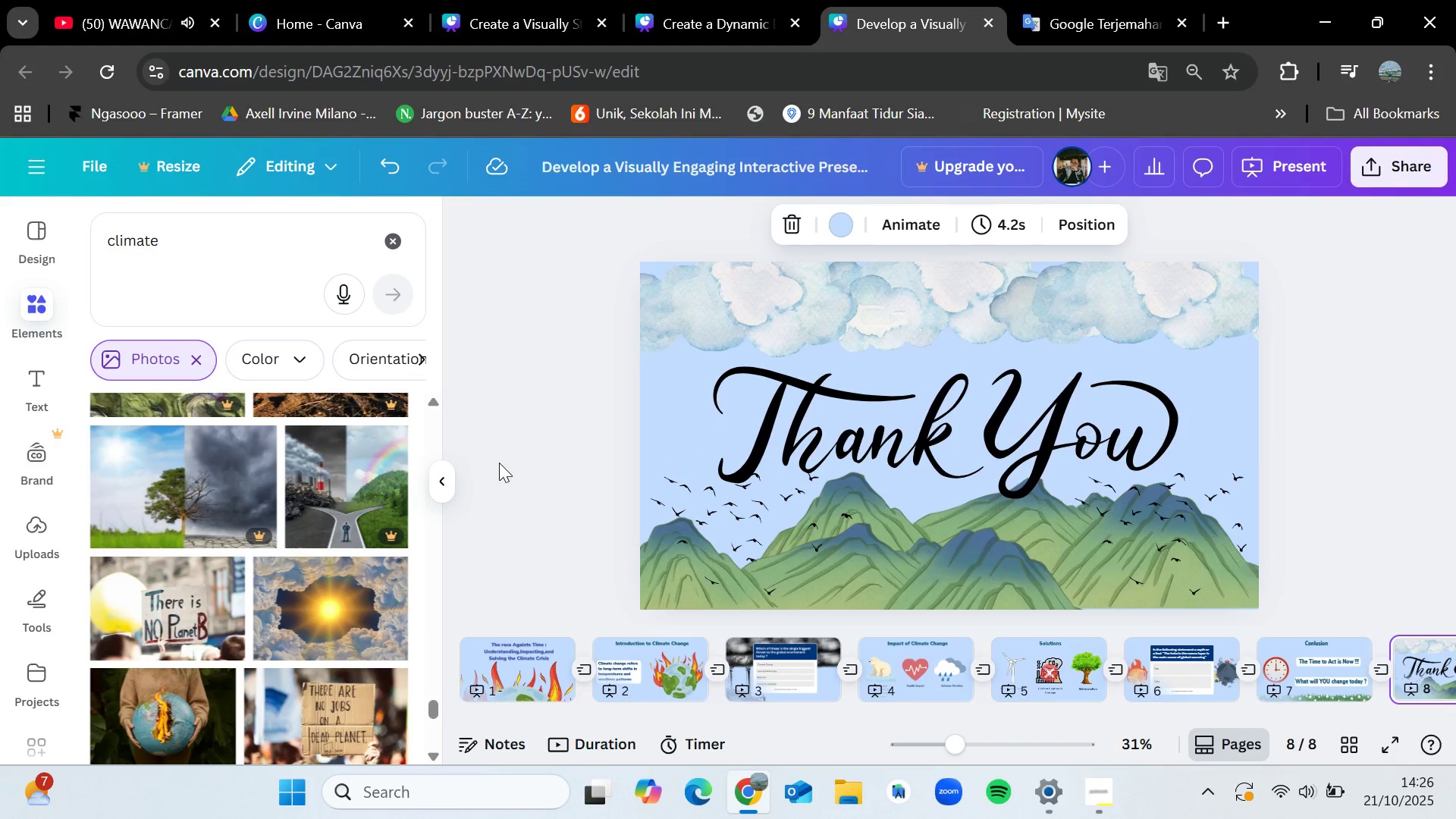 
key(ArrowRight)
 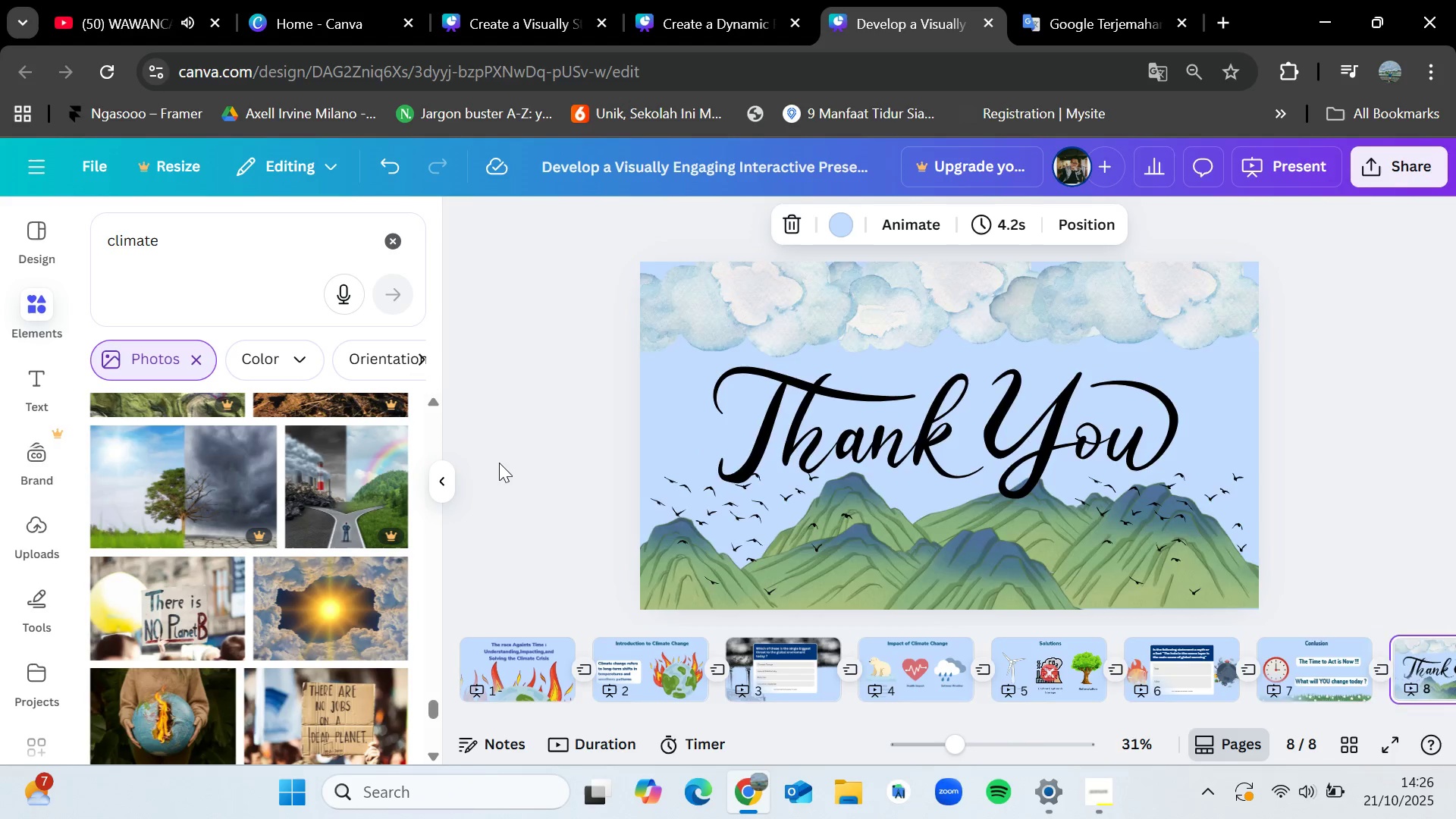 
key(ArrowLeft)
 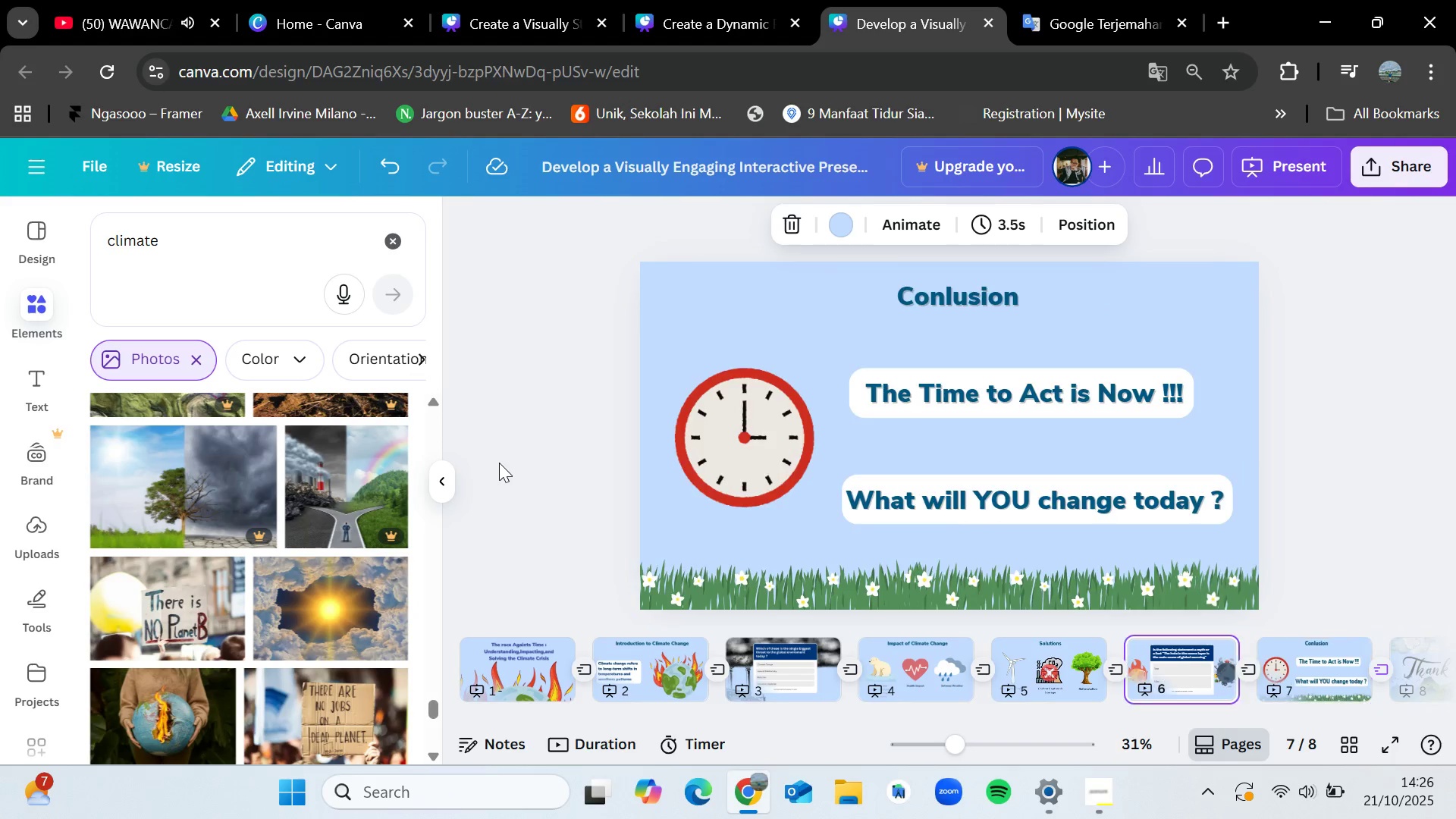 
key(ArrowLeft)
 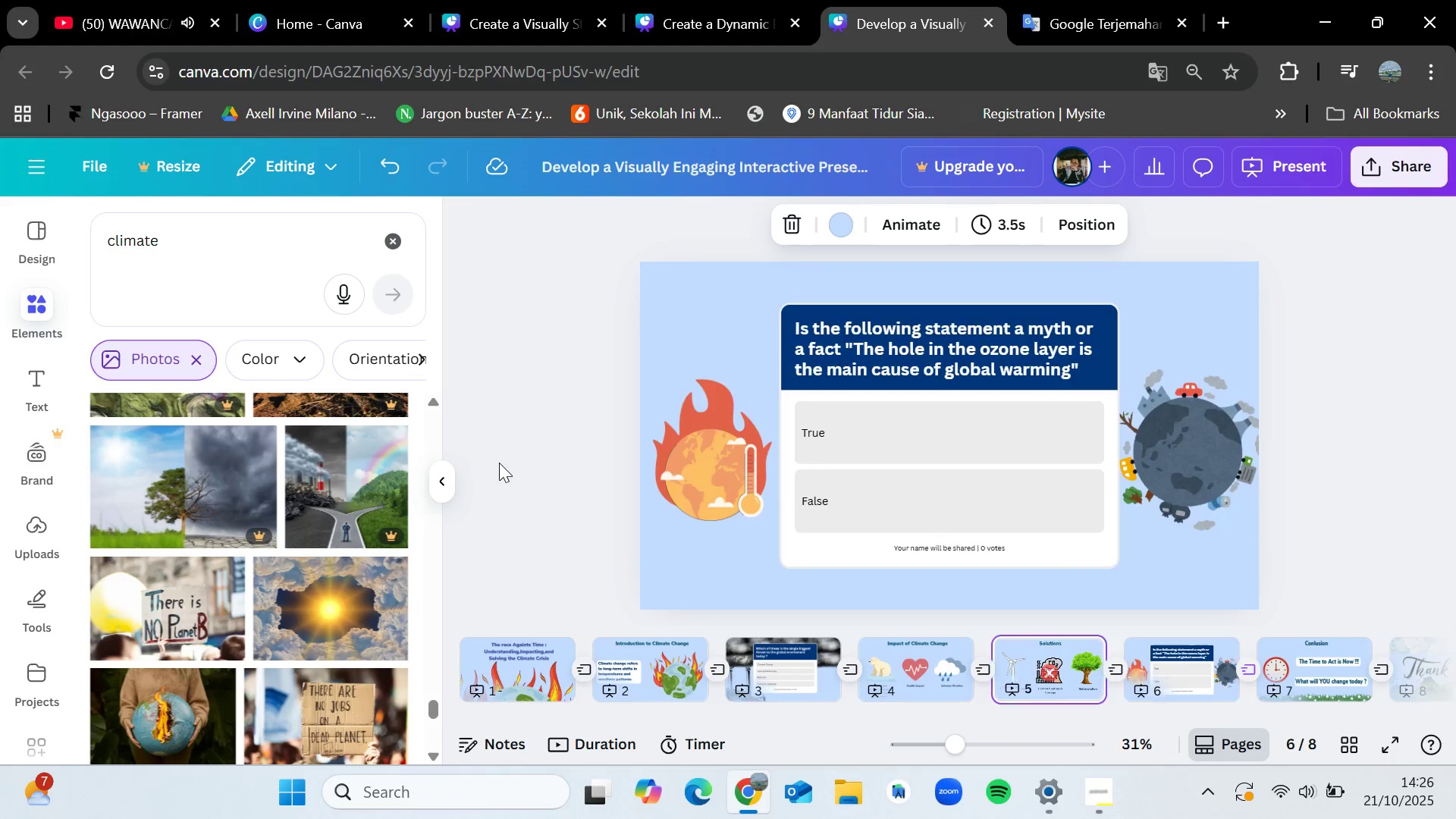 
key(ArrowLeft)
 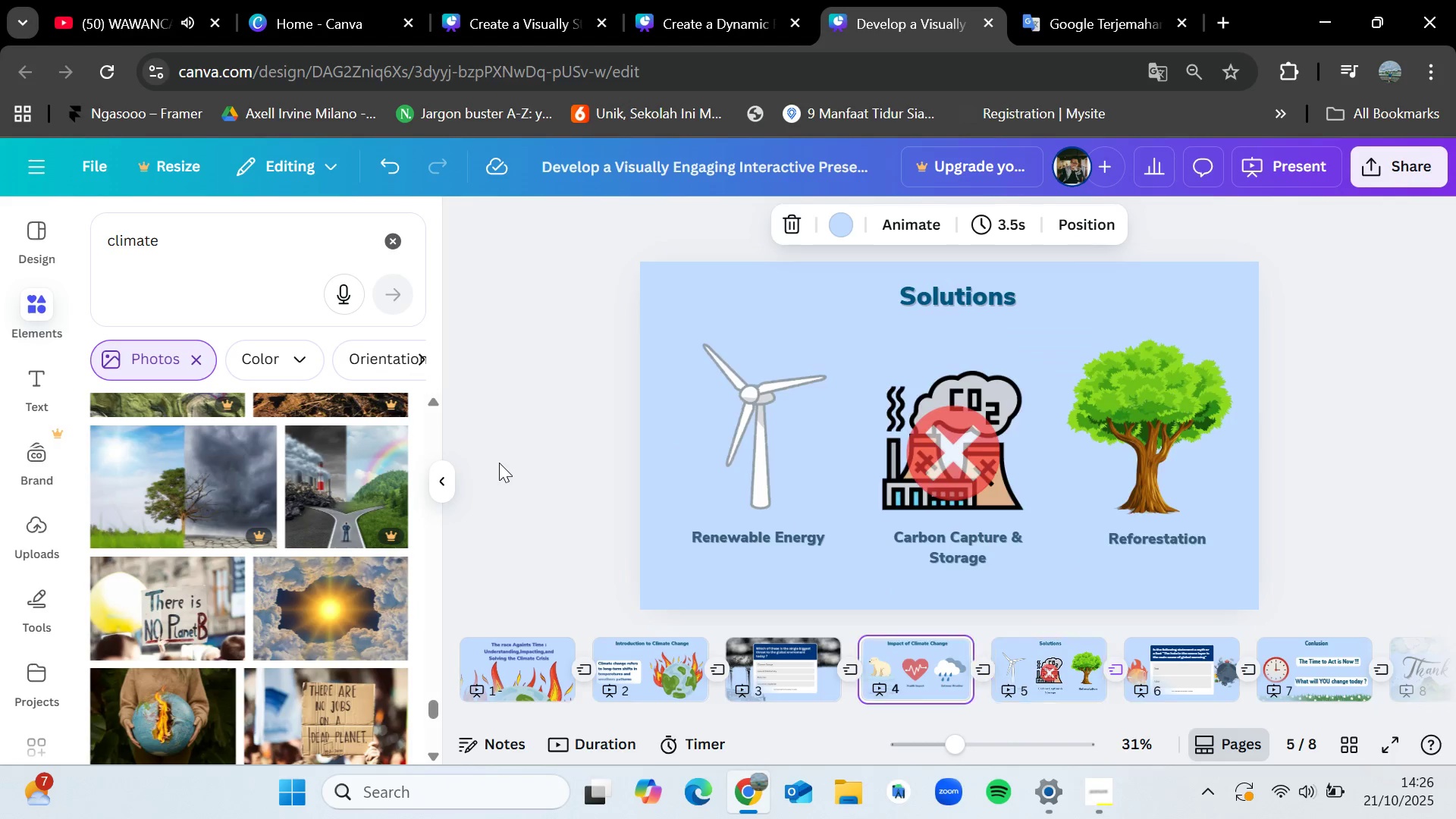 
key(ArrowLeft)
 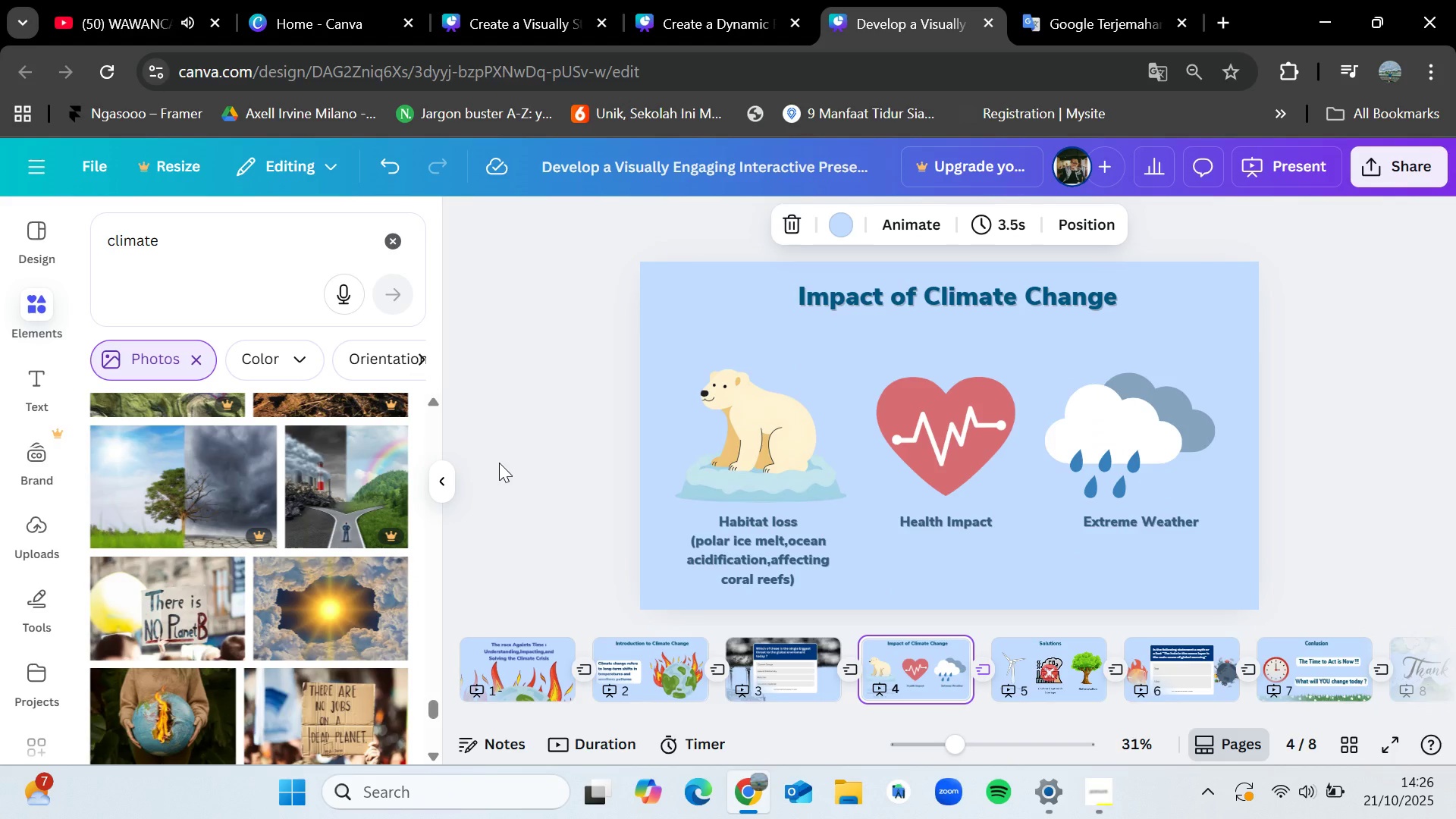 
key(ArrowLeft)
 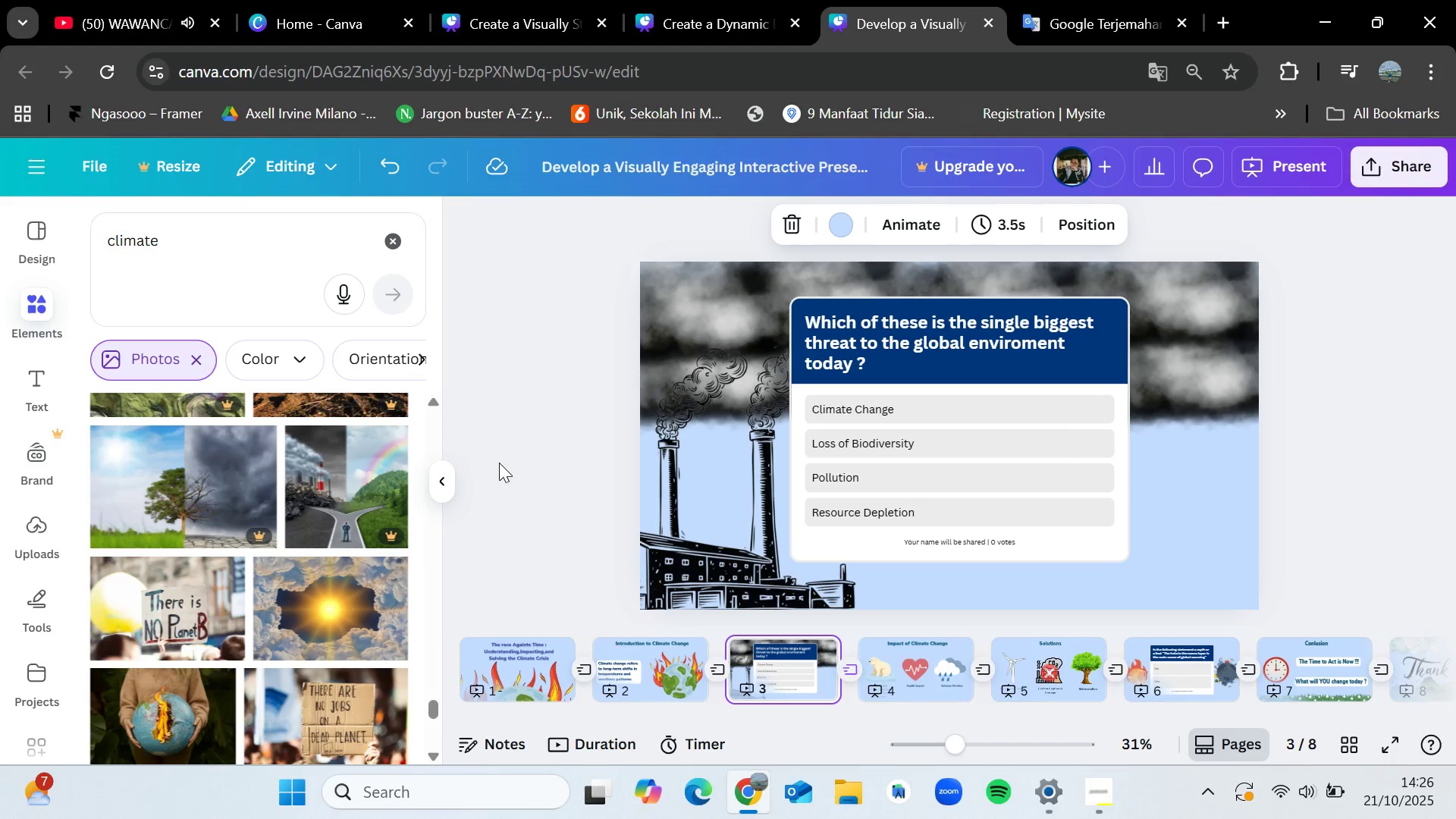 
wait(11.09)
 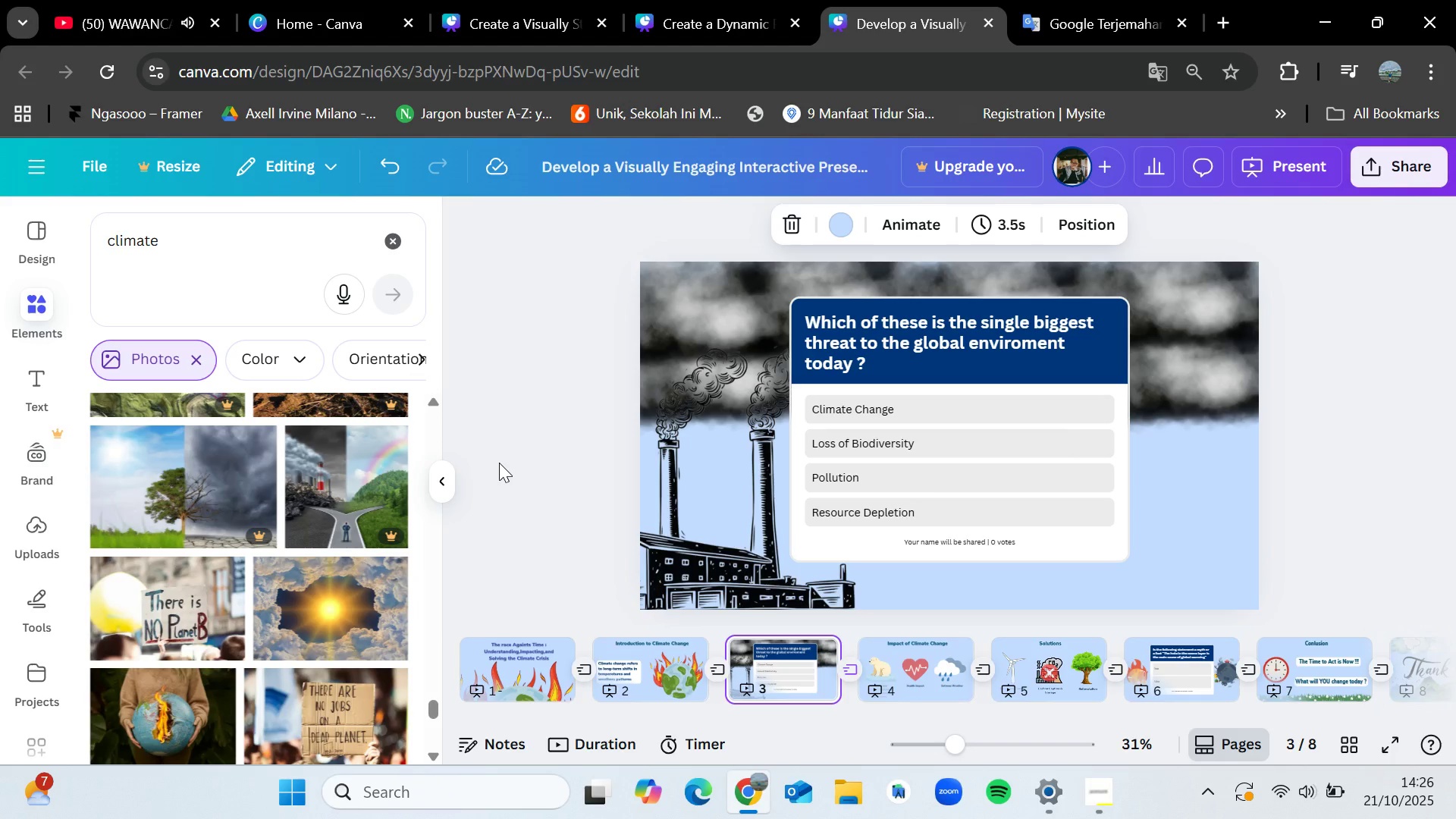 
key(ArrowRight)
 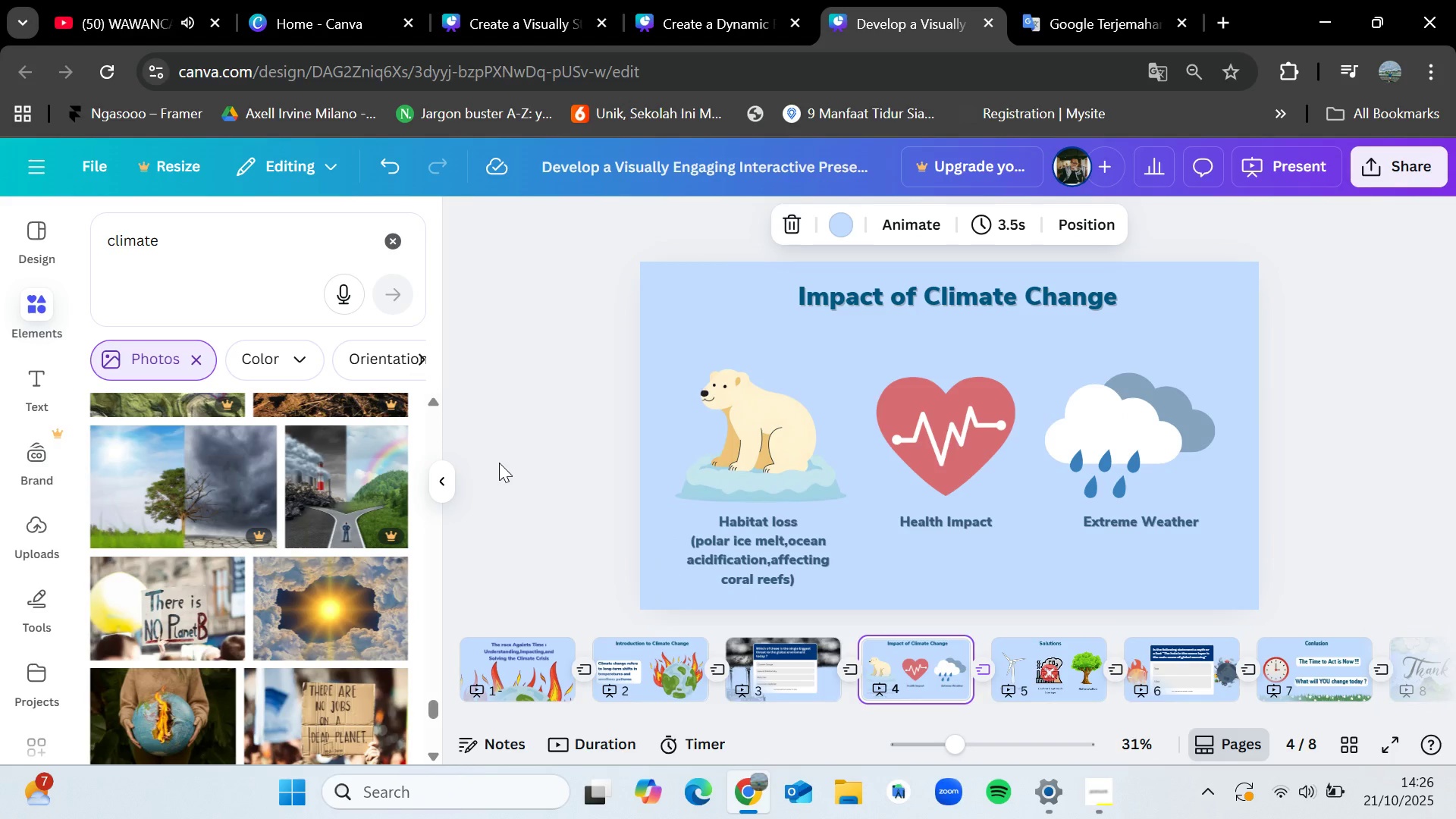 
key(ArrowLeft)
 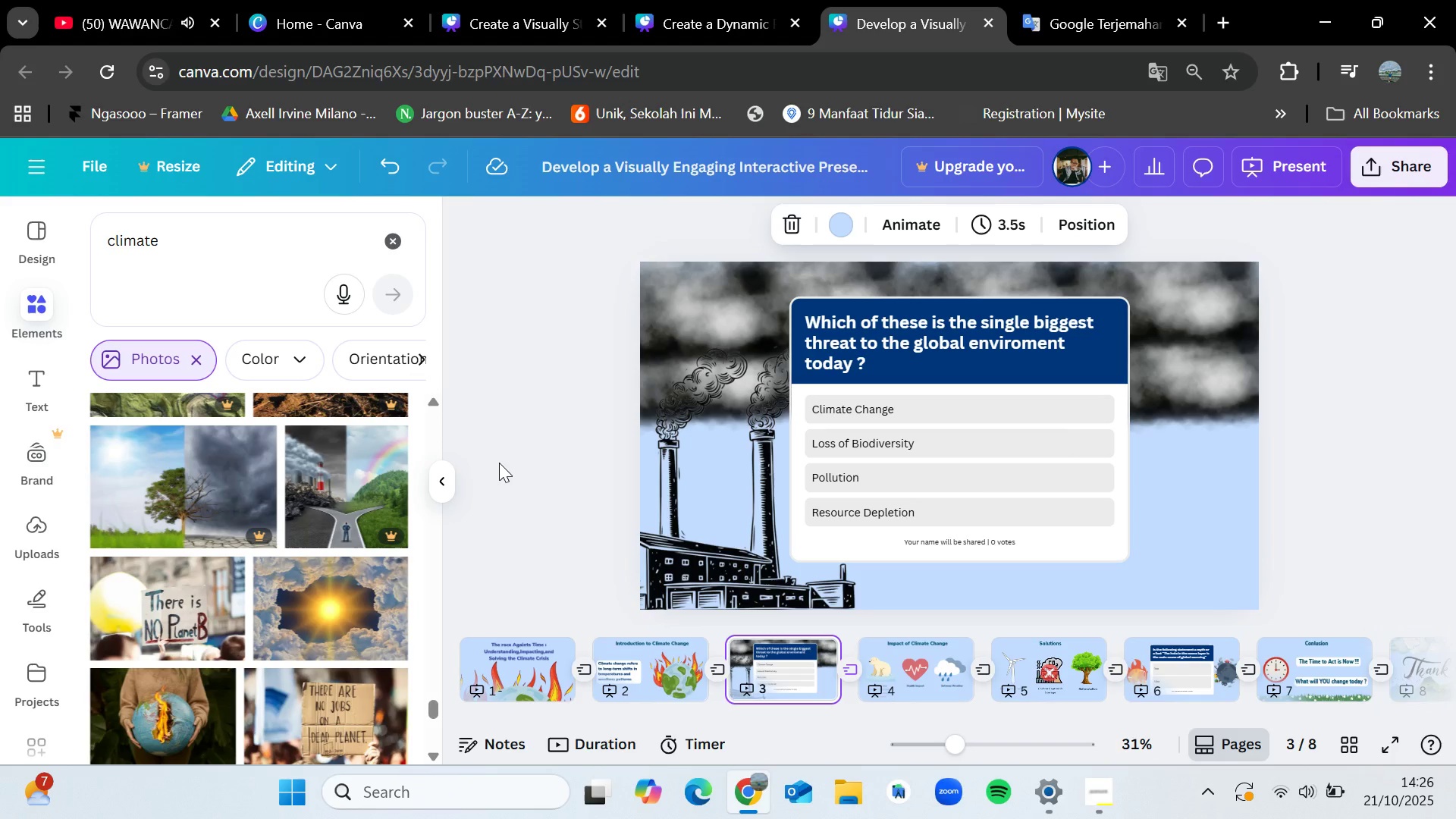 
key(ArrowRight)
 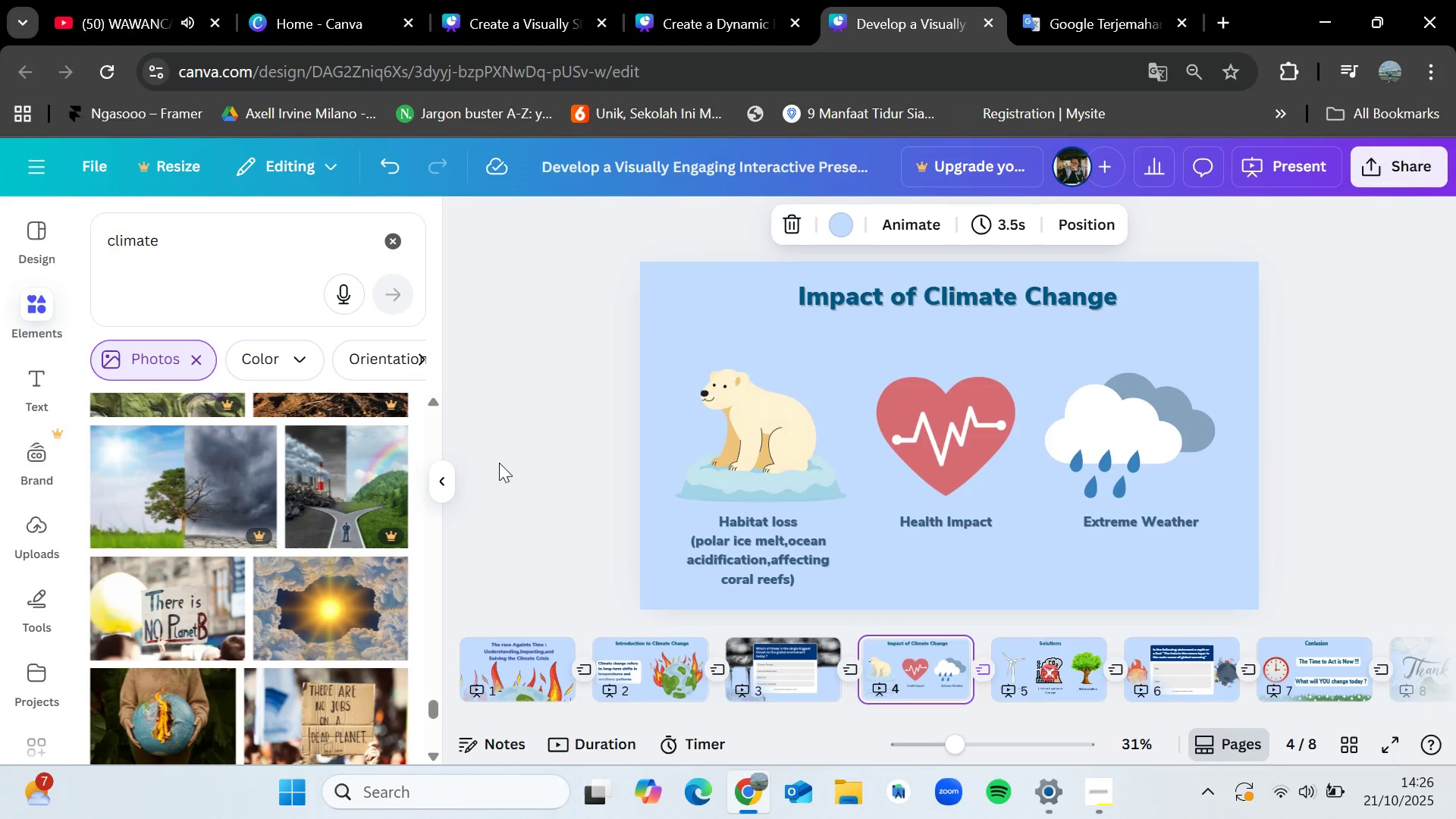 
key(ArrowRight)
 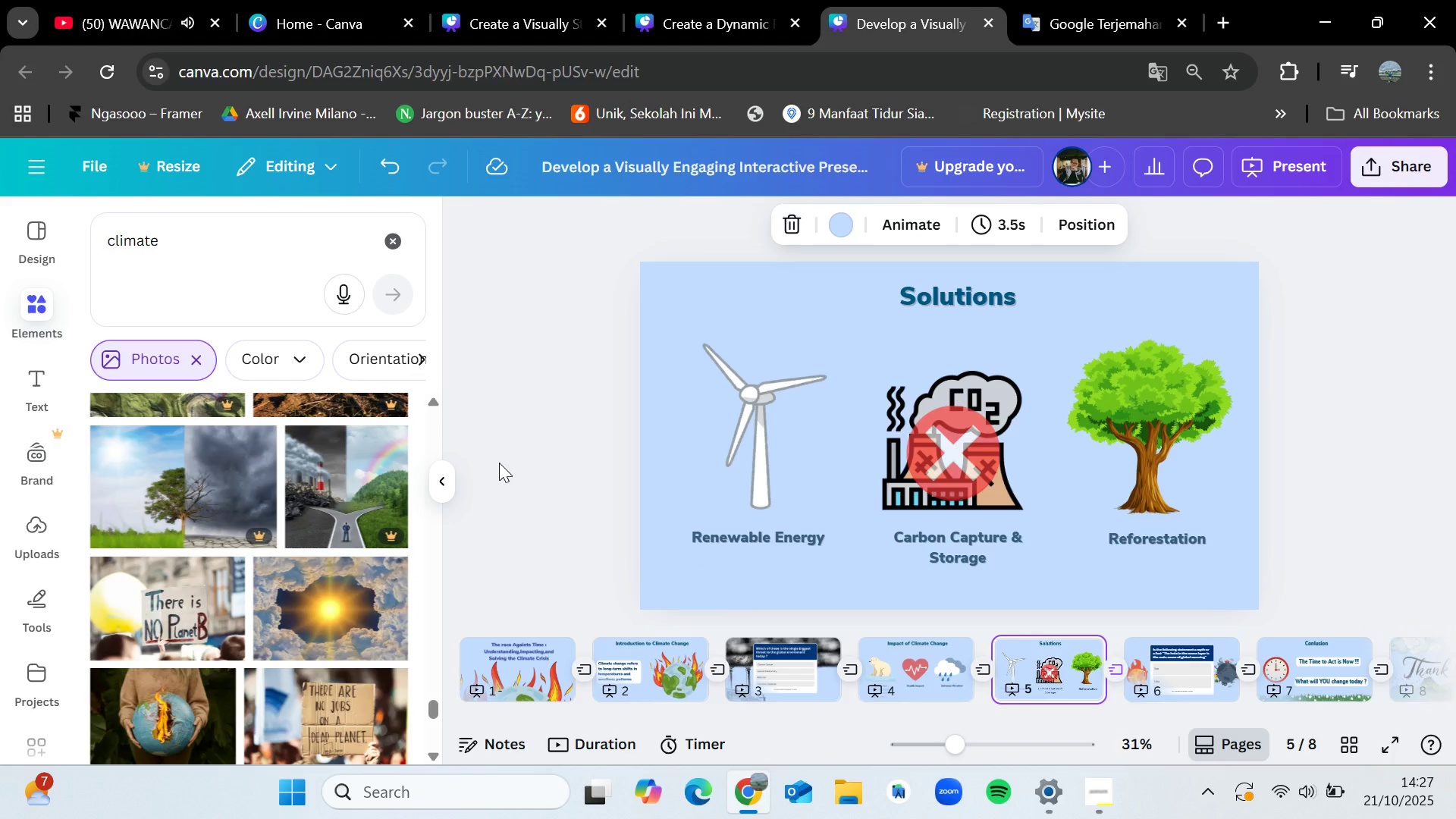 
key(ArrowLeft)
 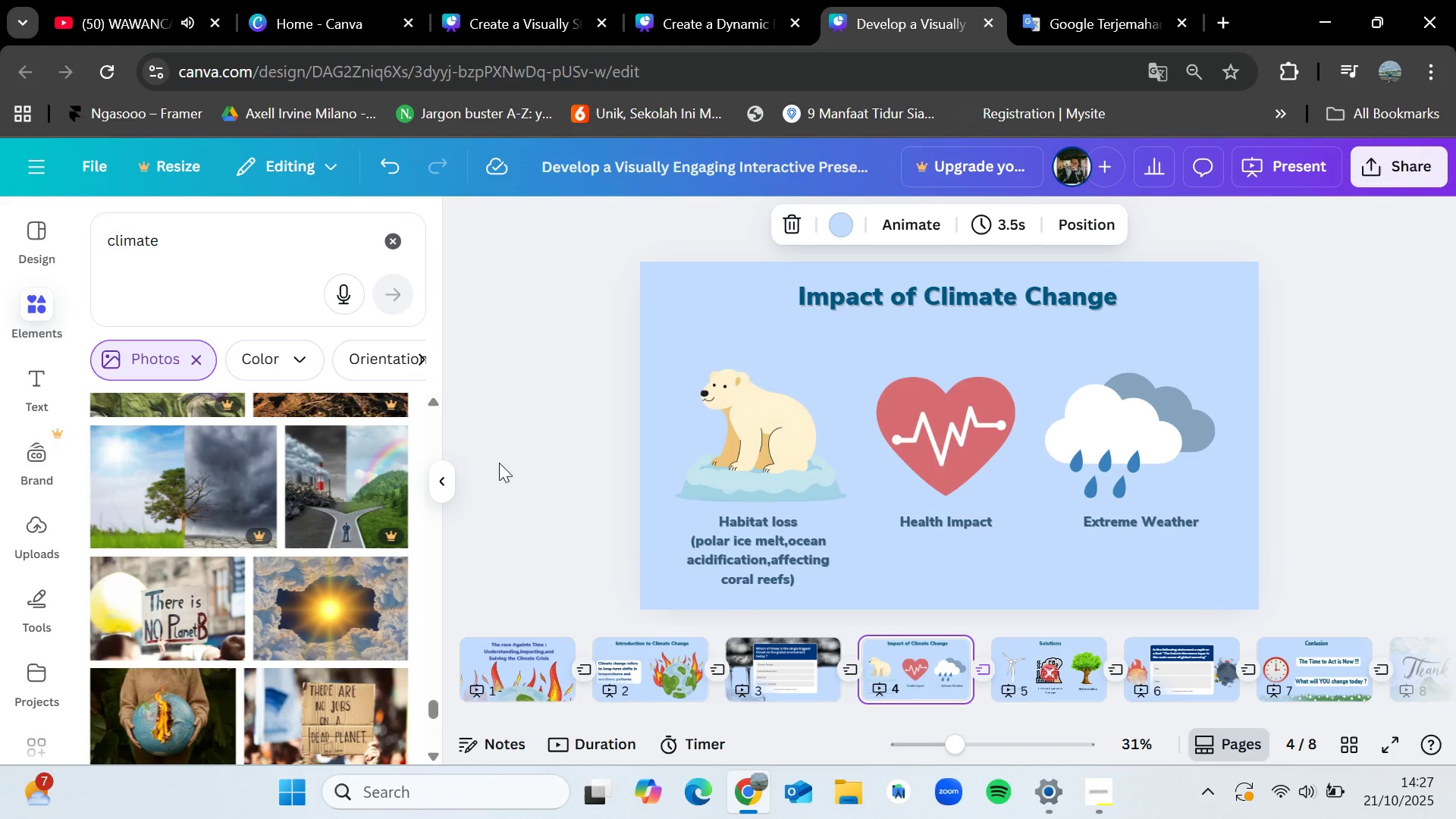 
key(ArrowLeft)
 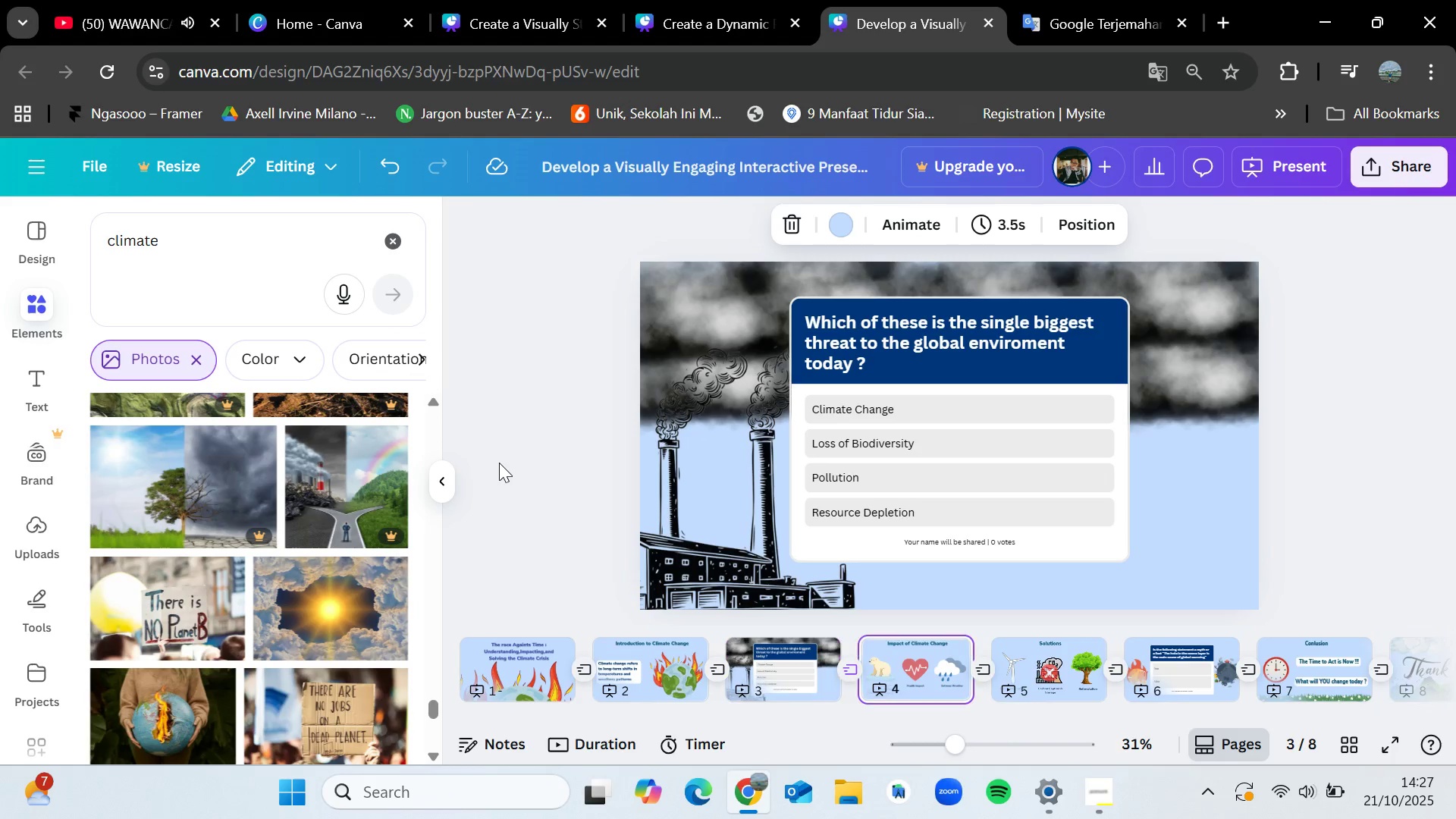 
key(ArrowRight)
 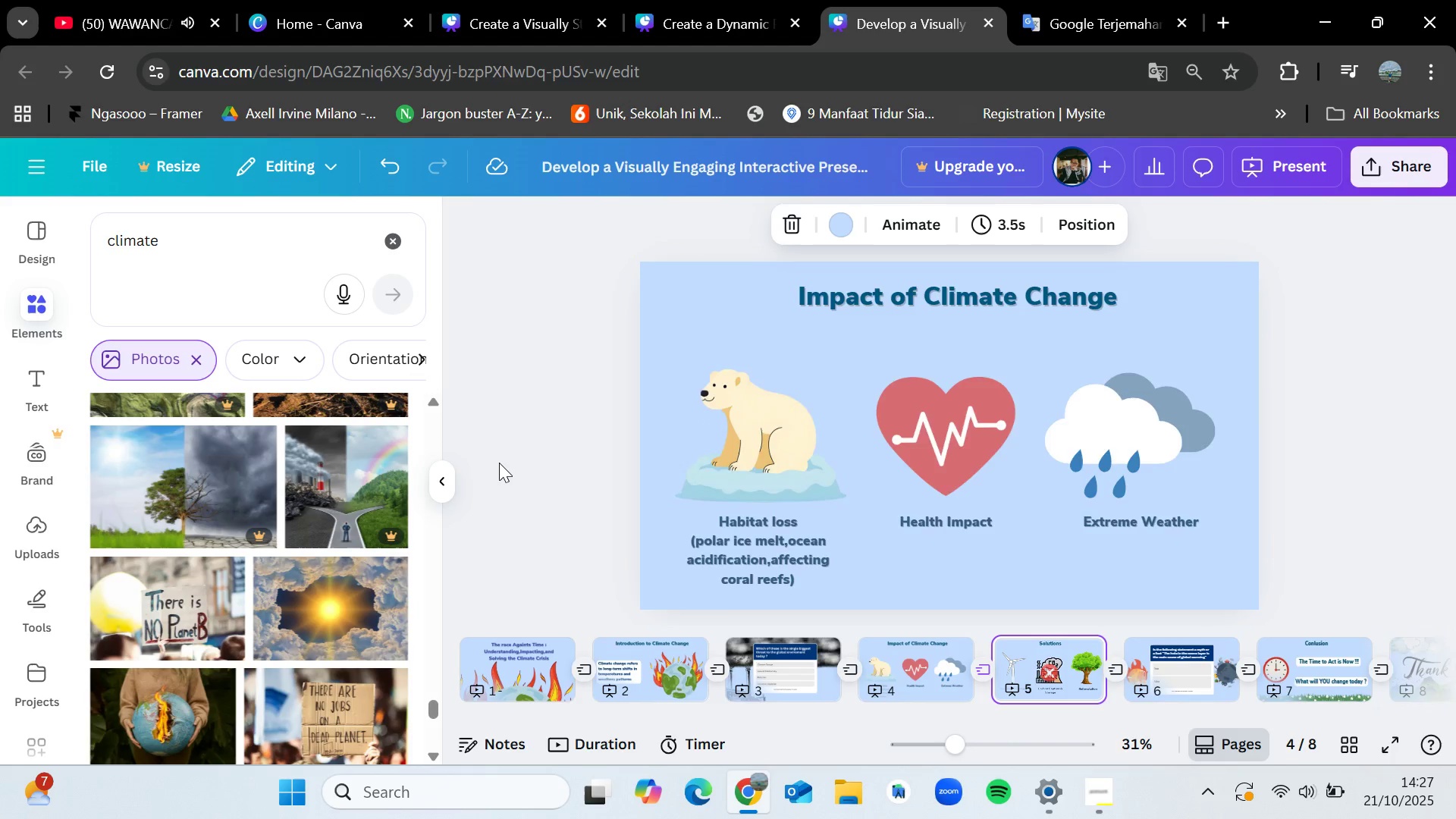 
key(ArrowRight)
 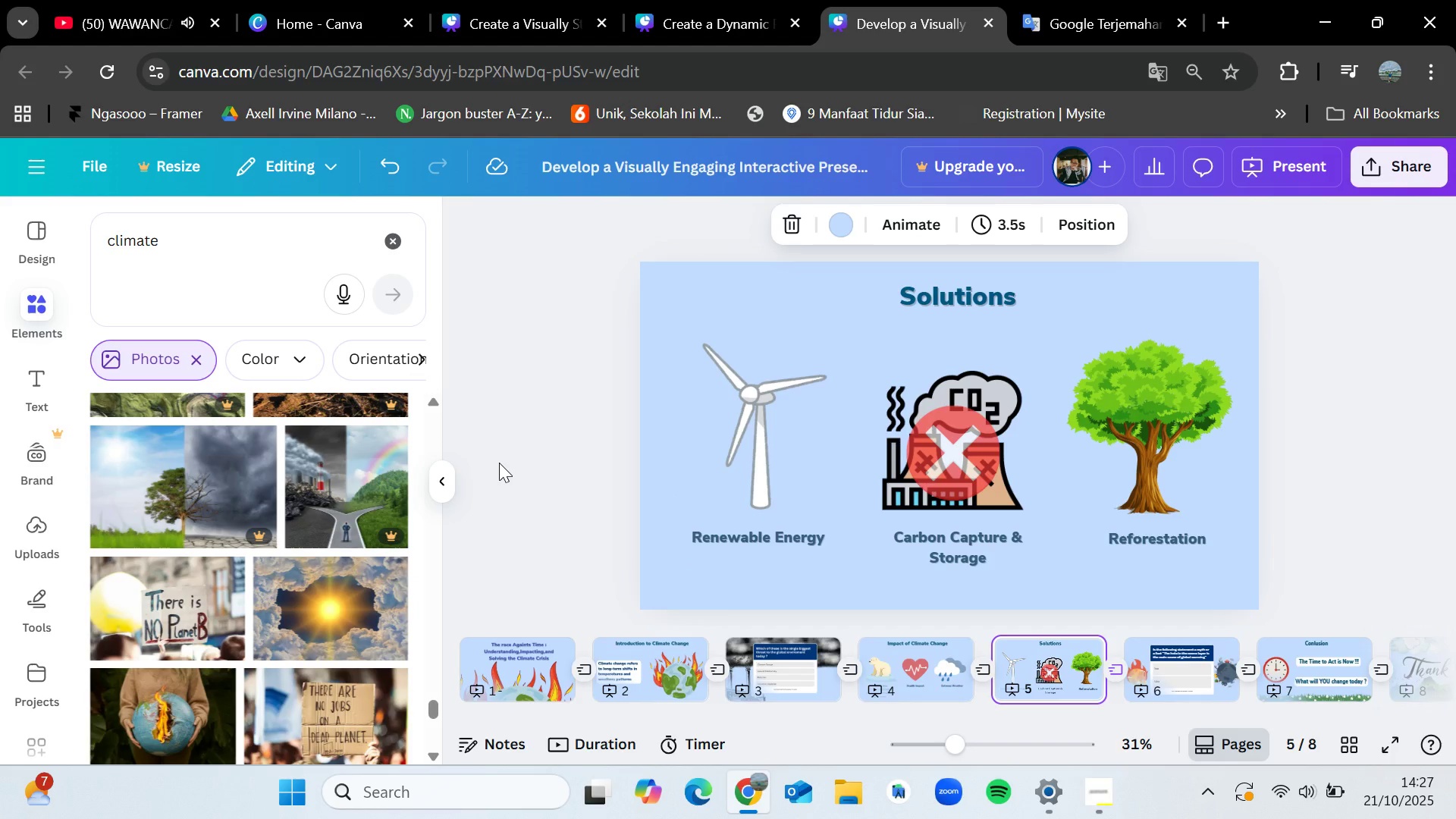 
key(ArrowRight)
 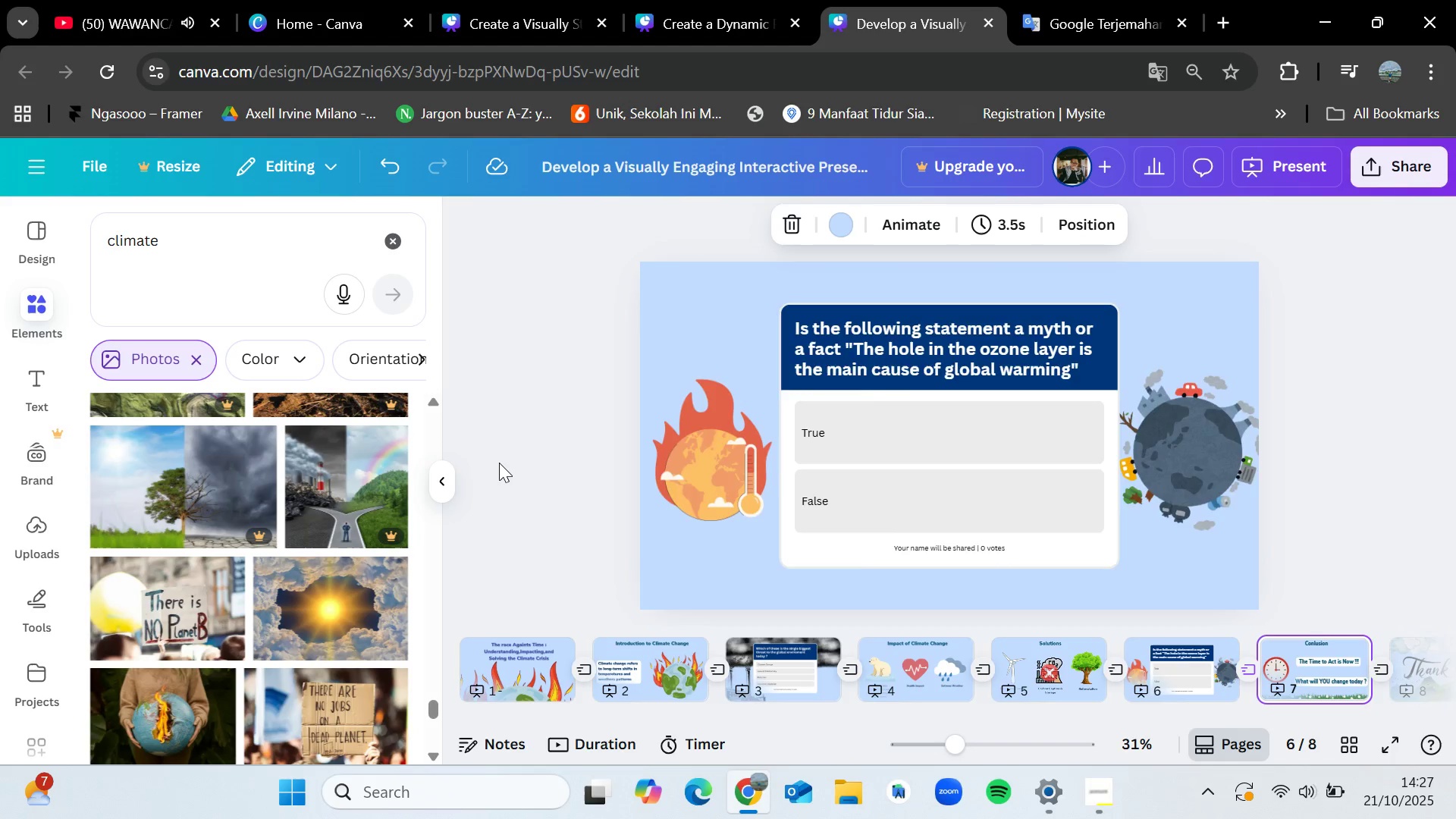 
key(ArrowRight)
 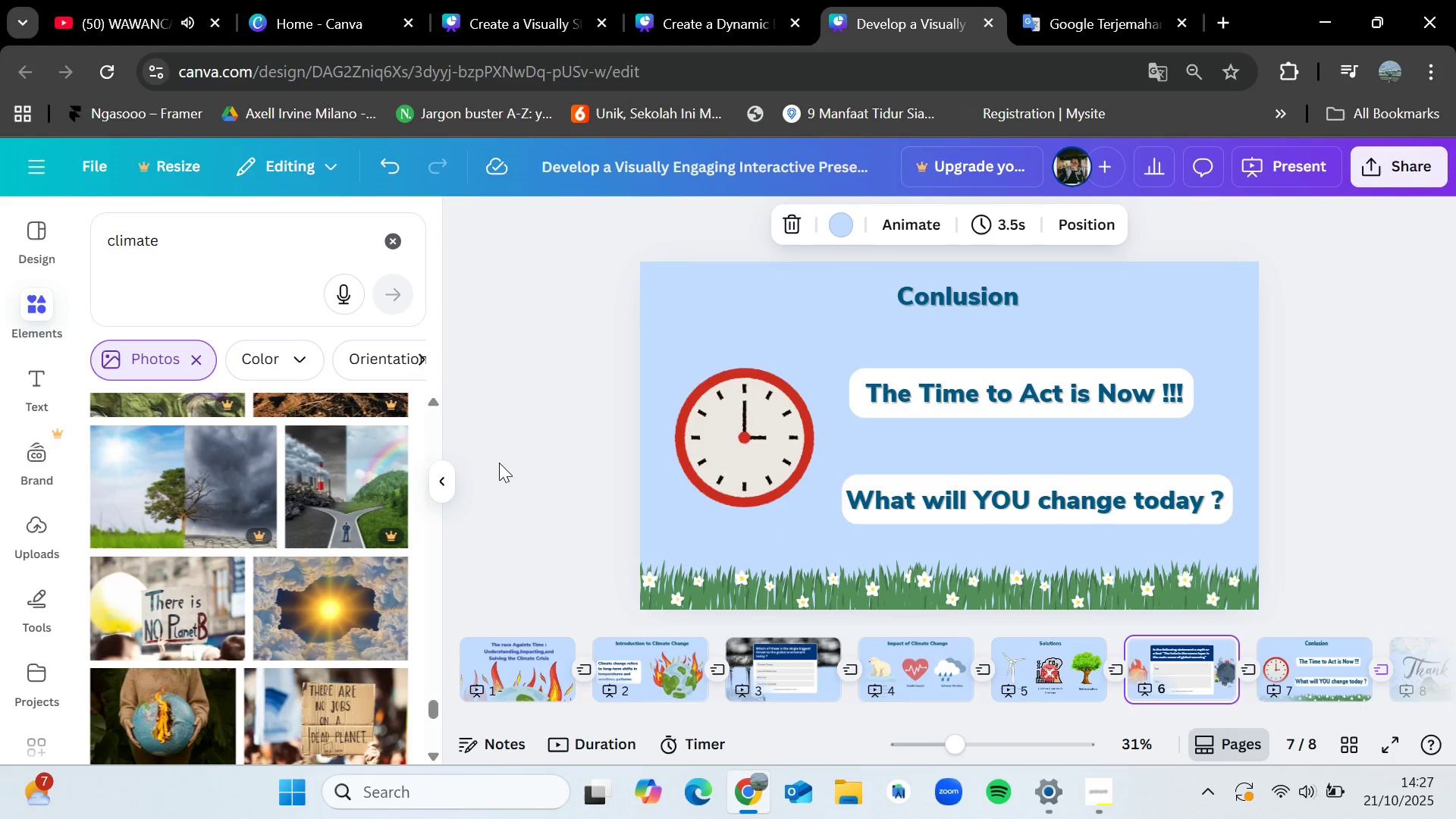 
key(ArrowLeft)
 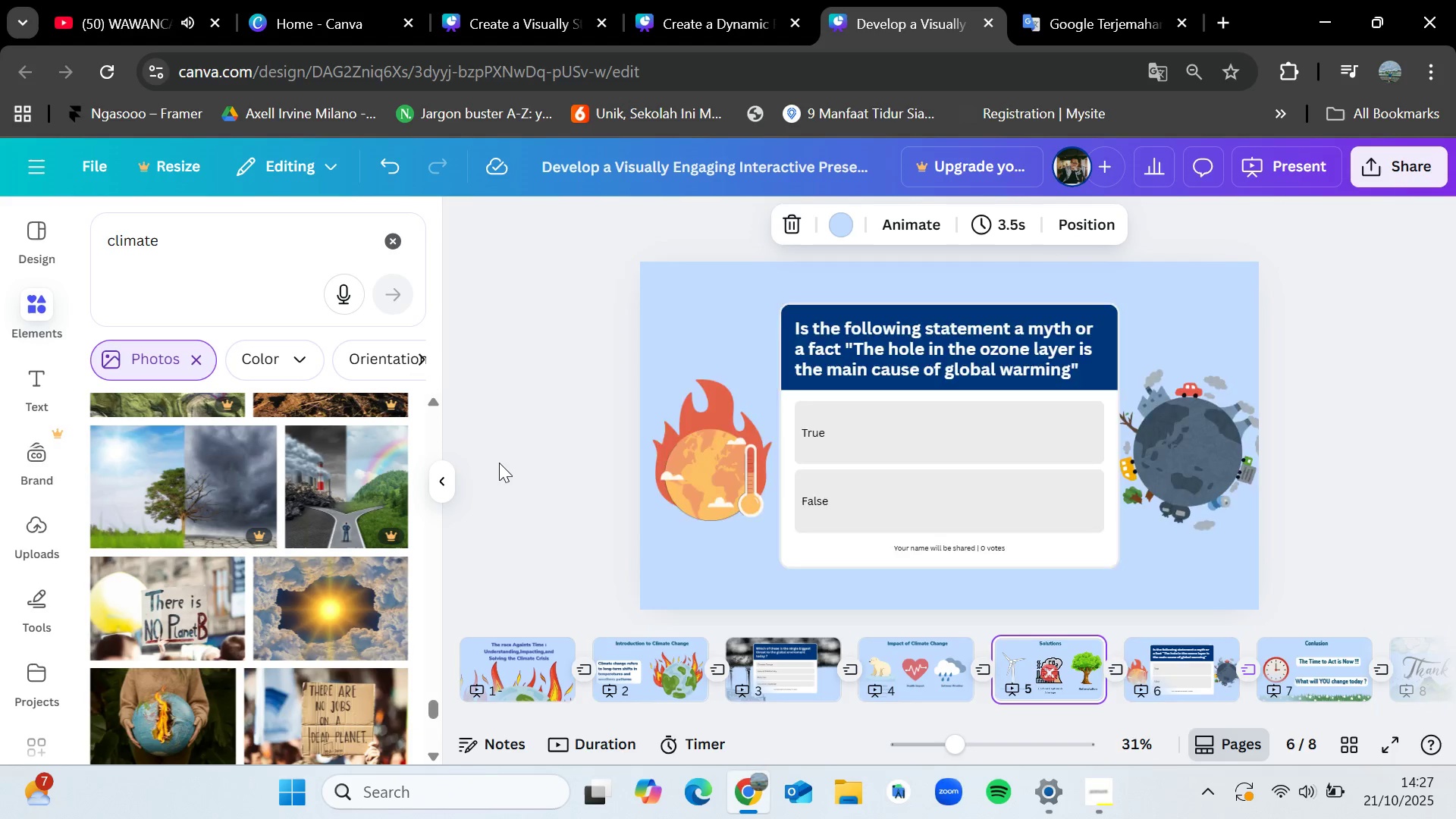 
key(ArrowLeft)
 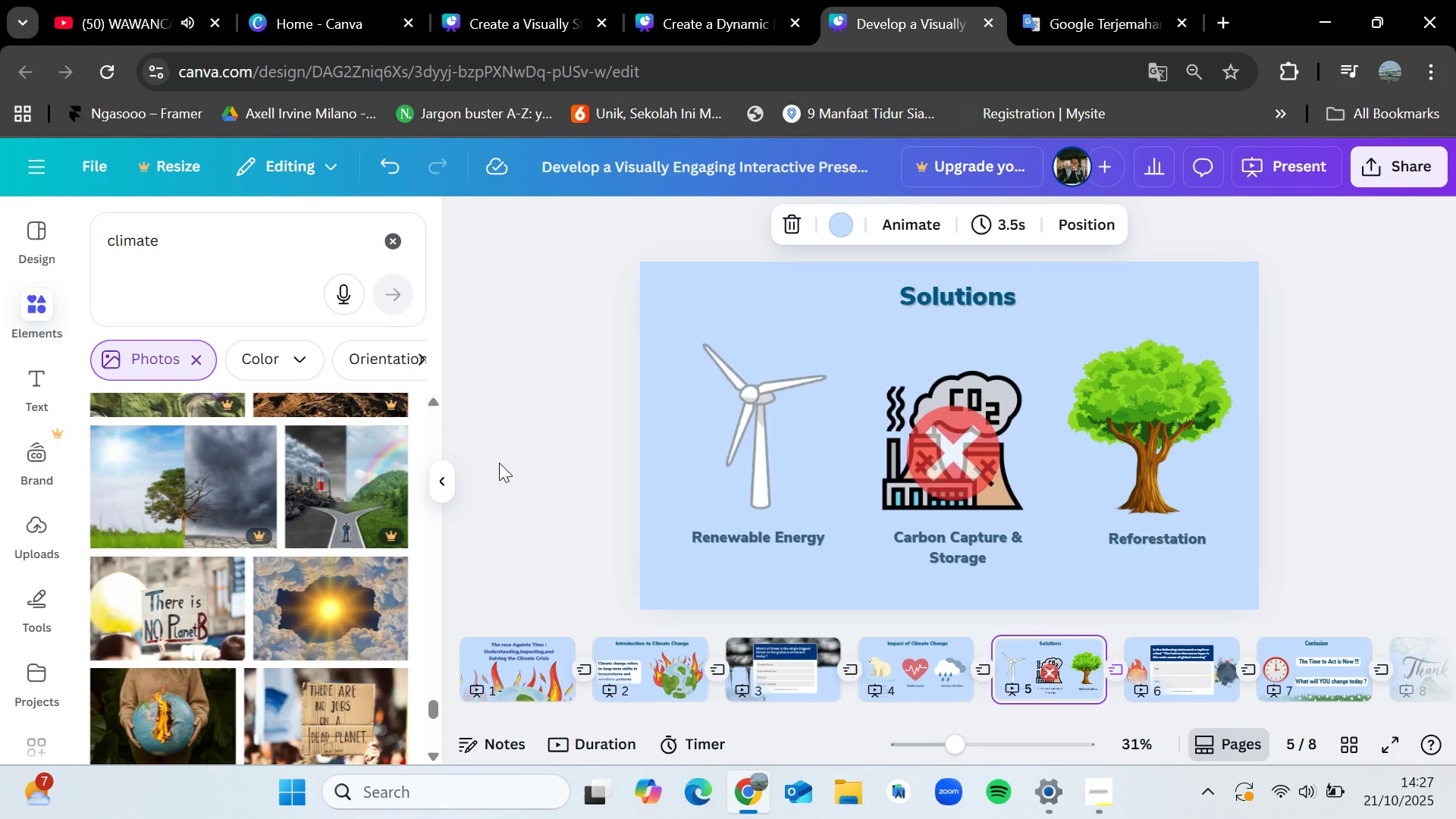 
key(ArrowLeft)
 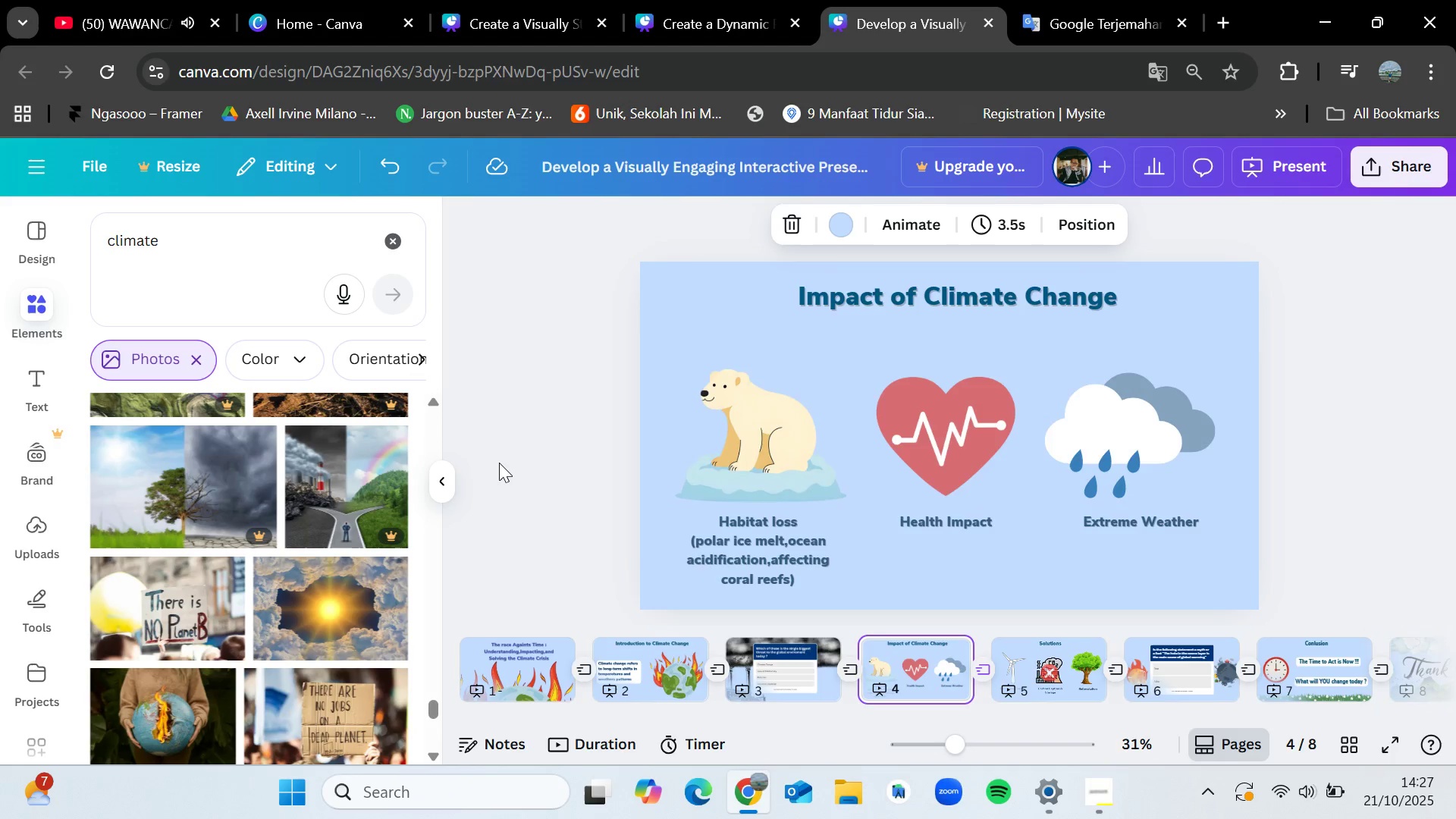 
key(ArrowRight)
 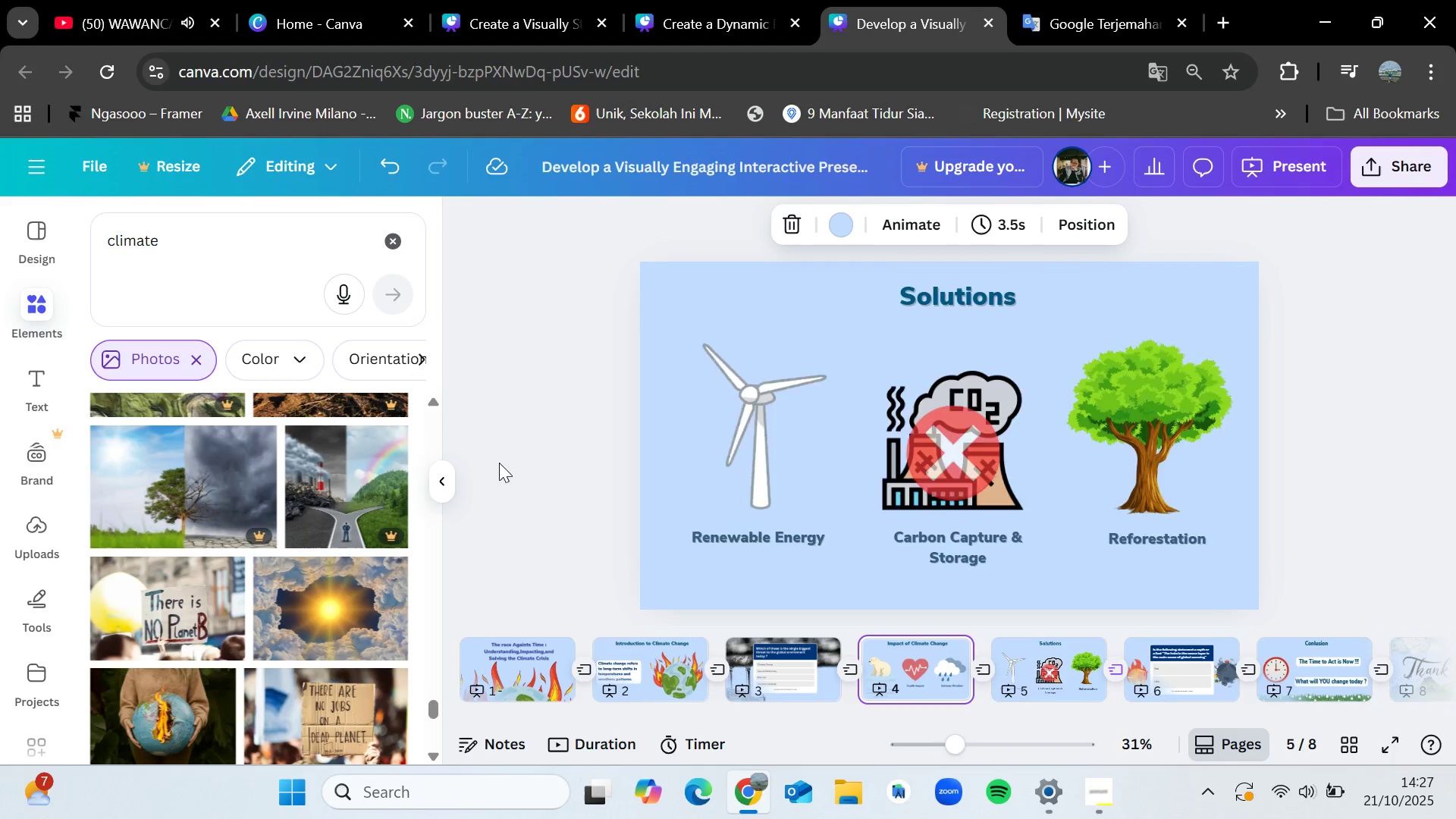 
key(ArrowLeft)
 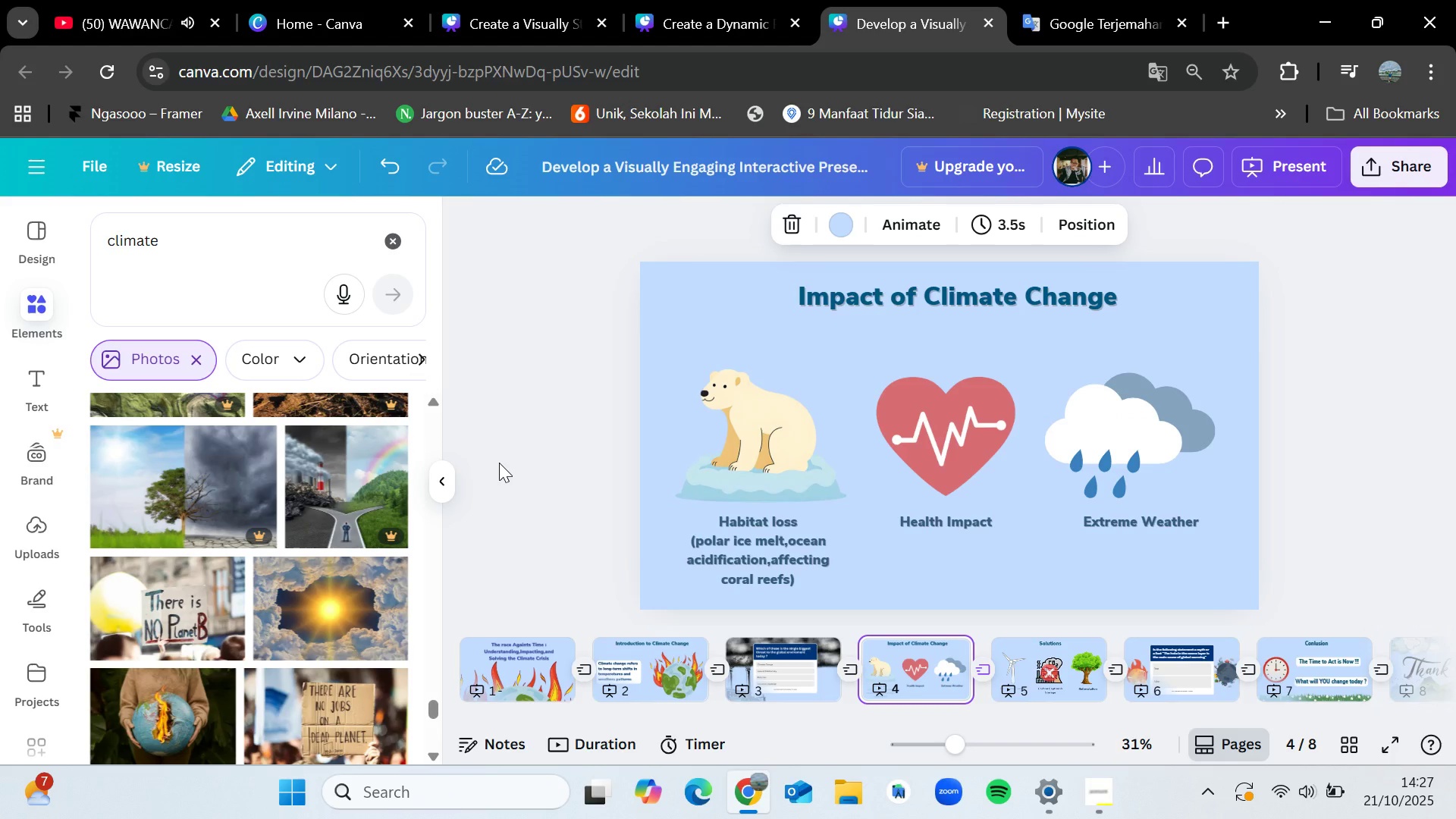 
key(ArrowRight)
 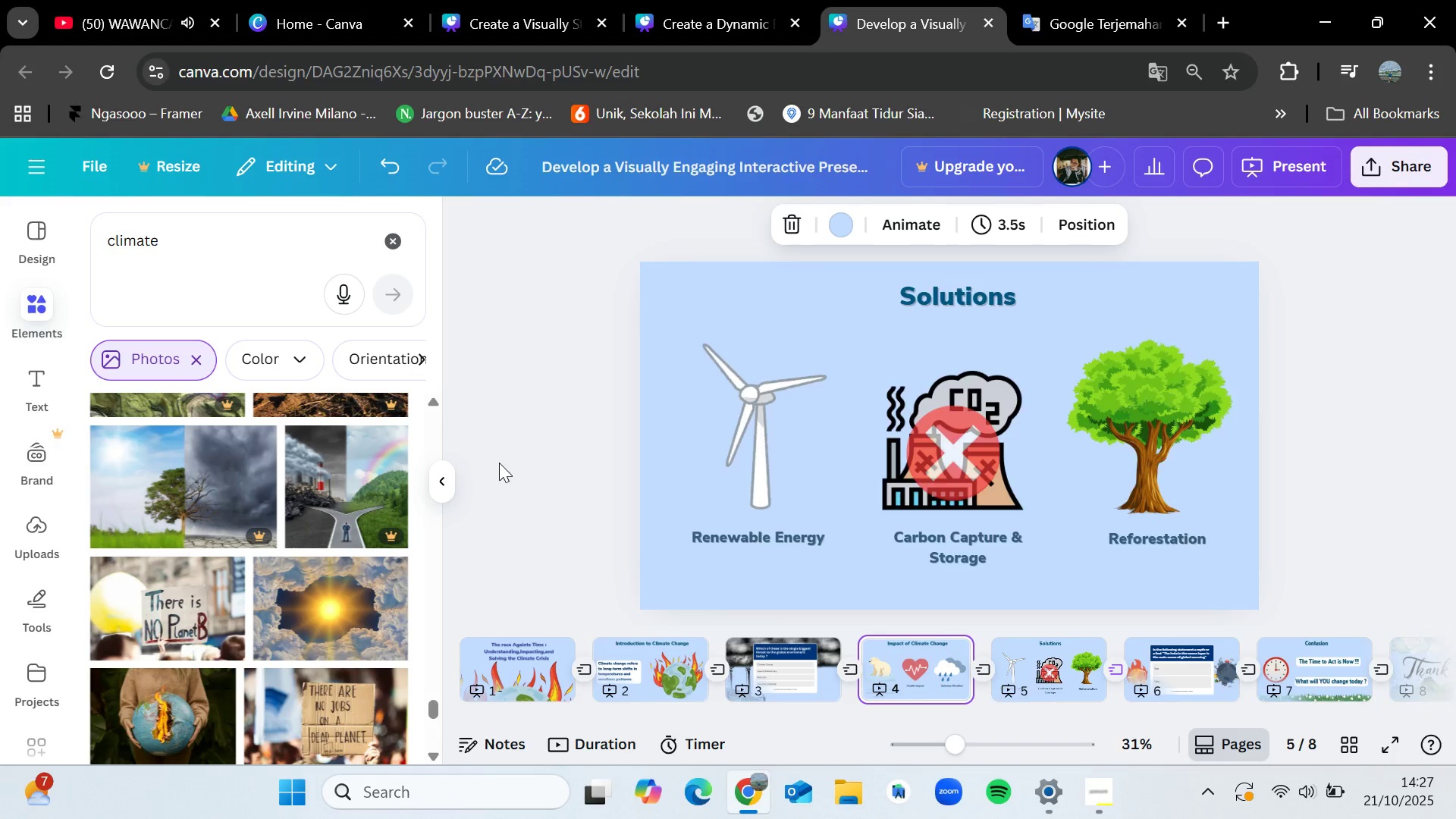 
key(ArrowLeft)
 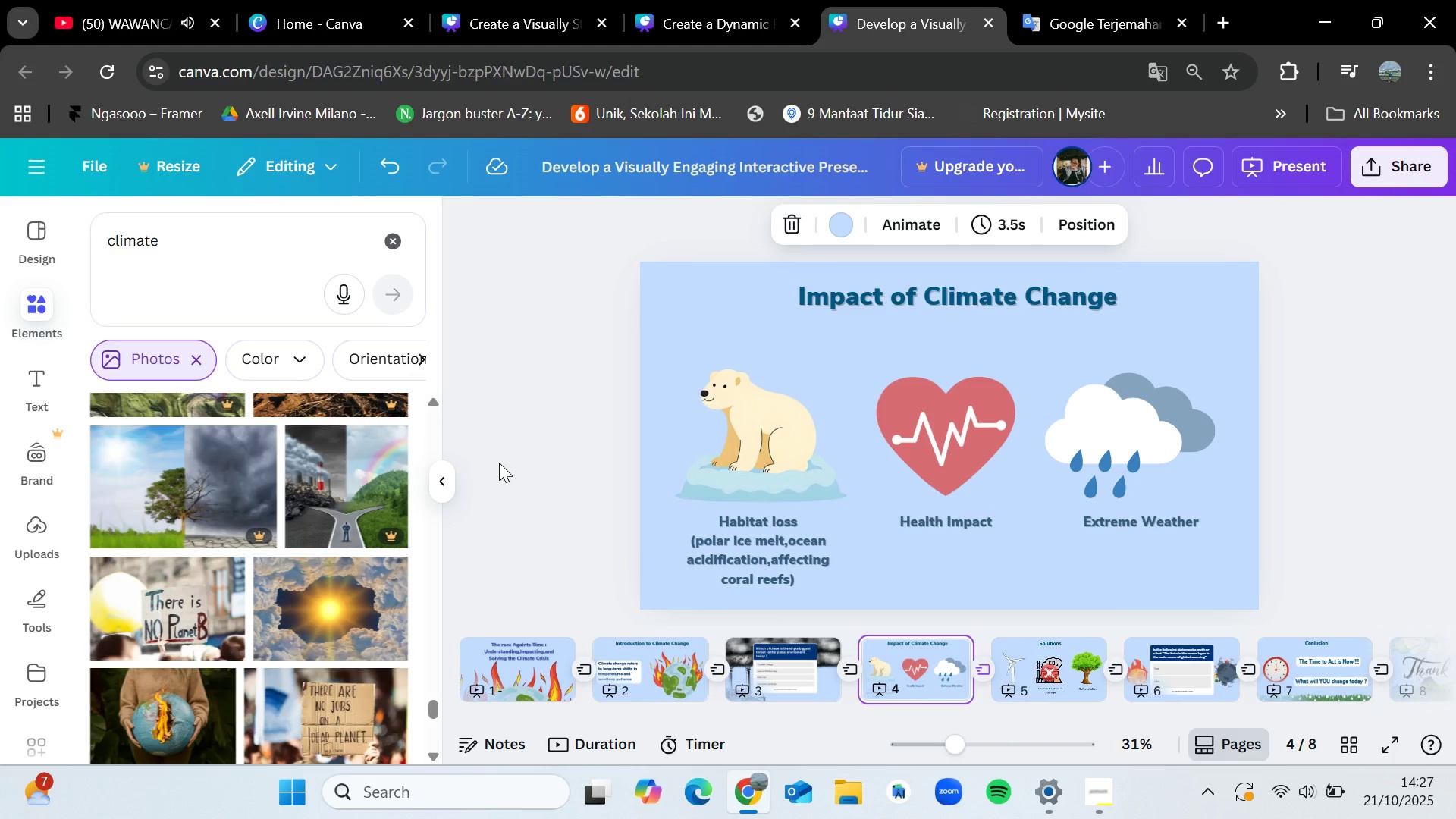 
wait(7.18)
 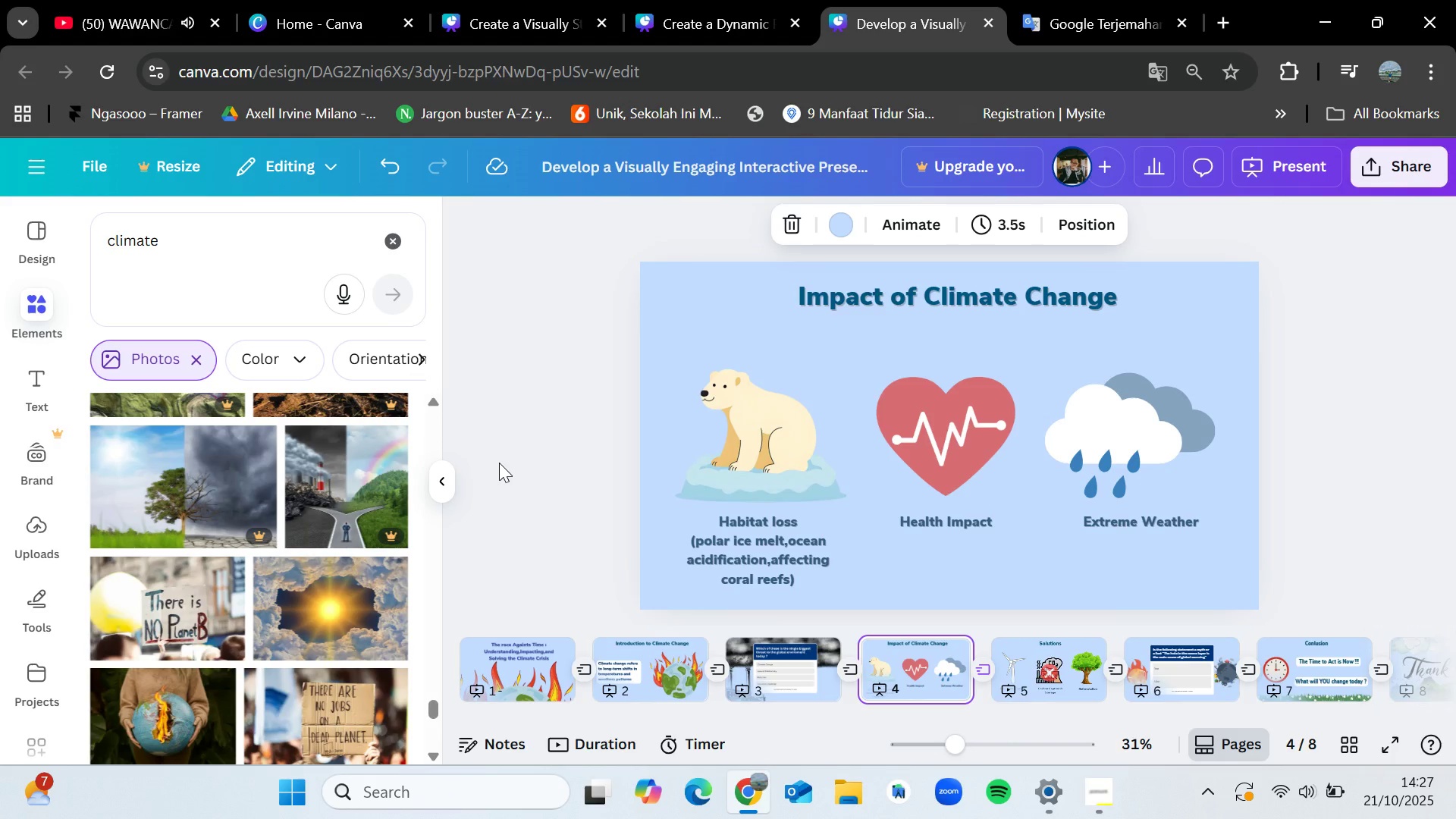 
key(ArrowLeft)
 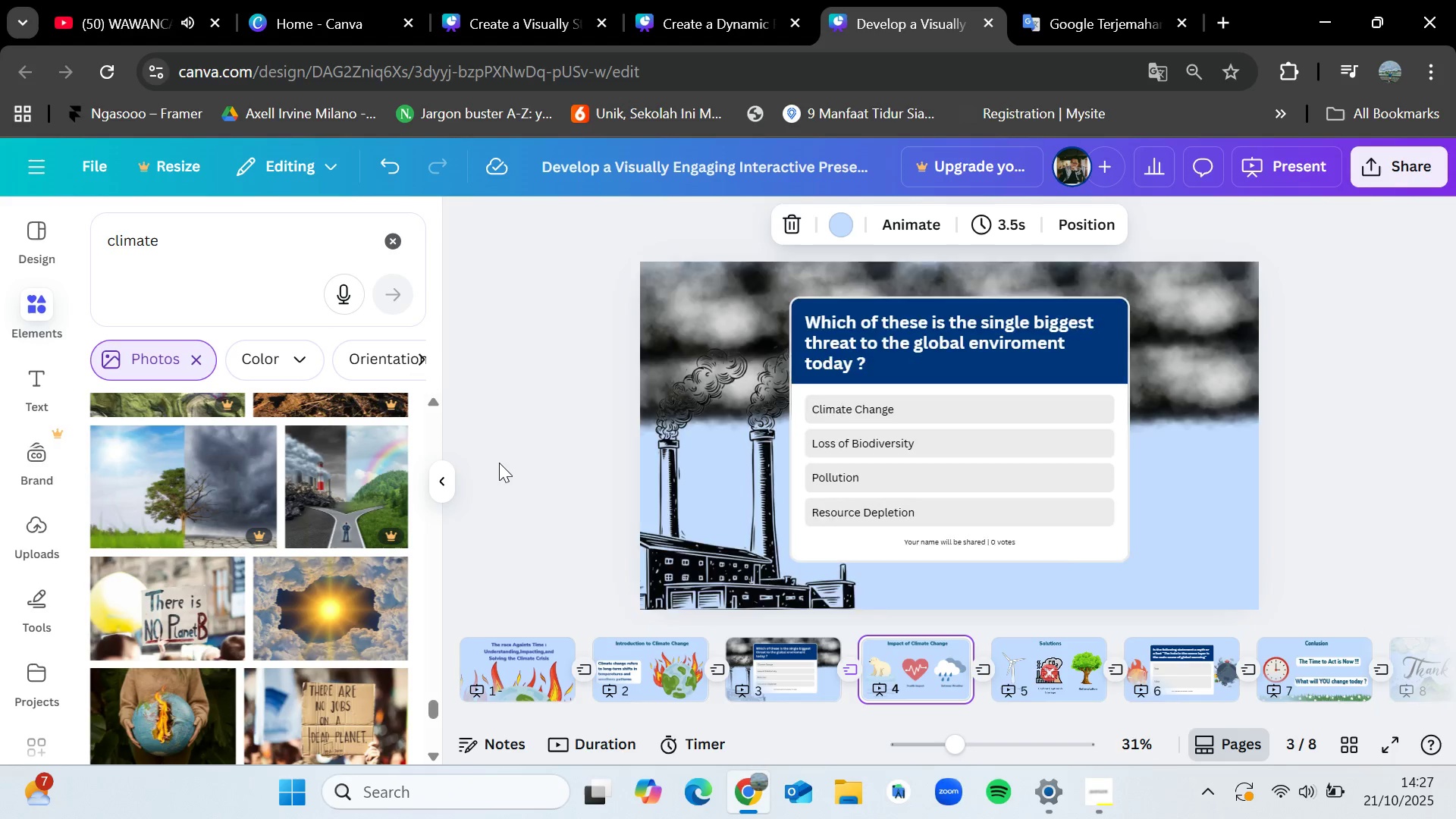 
key(ArrowRight)
 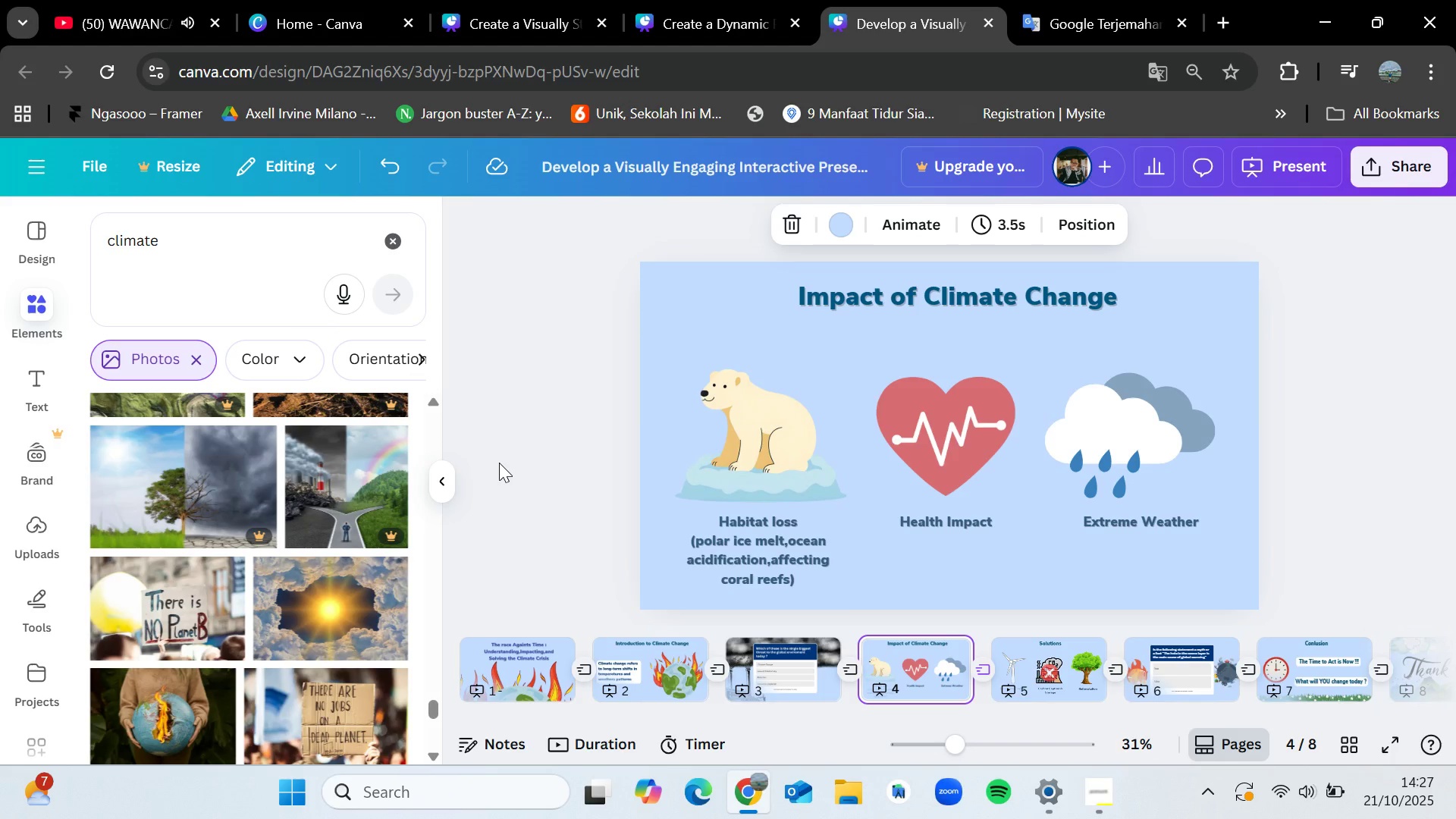 
key(ArrowLeft)
 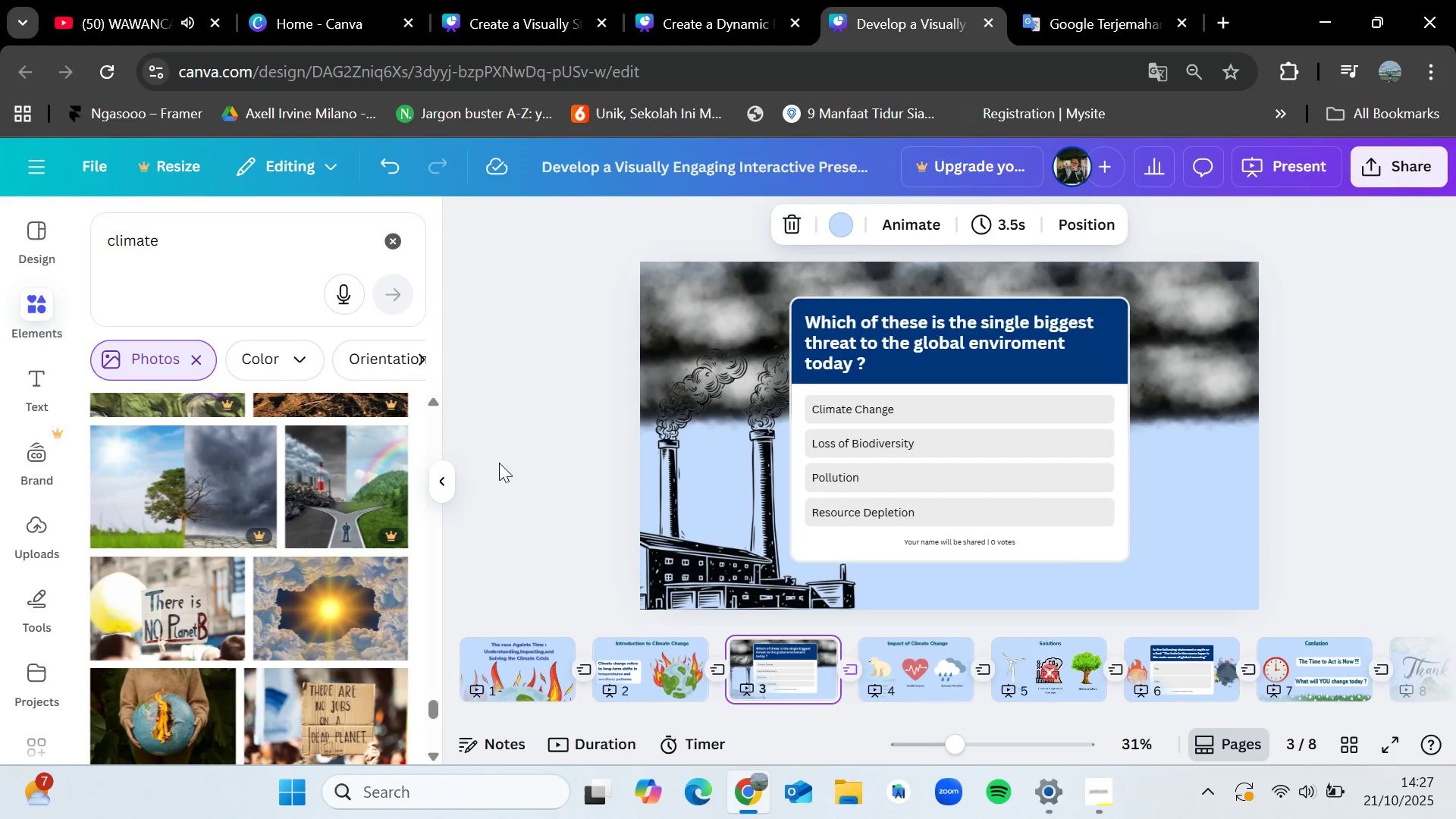 
key(ArrowRight)
 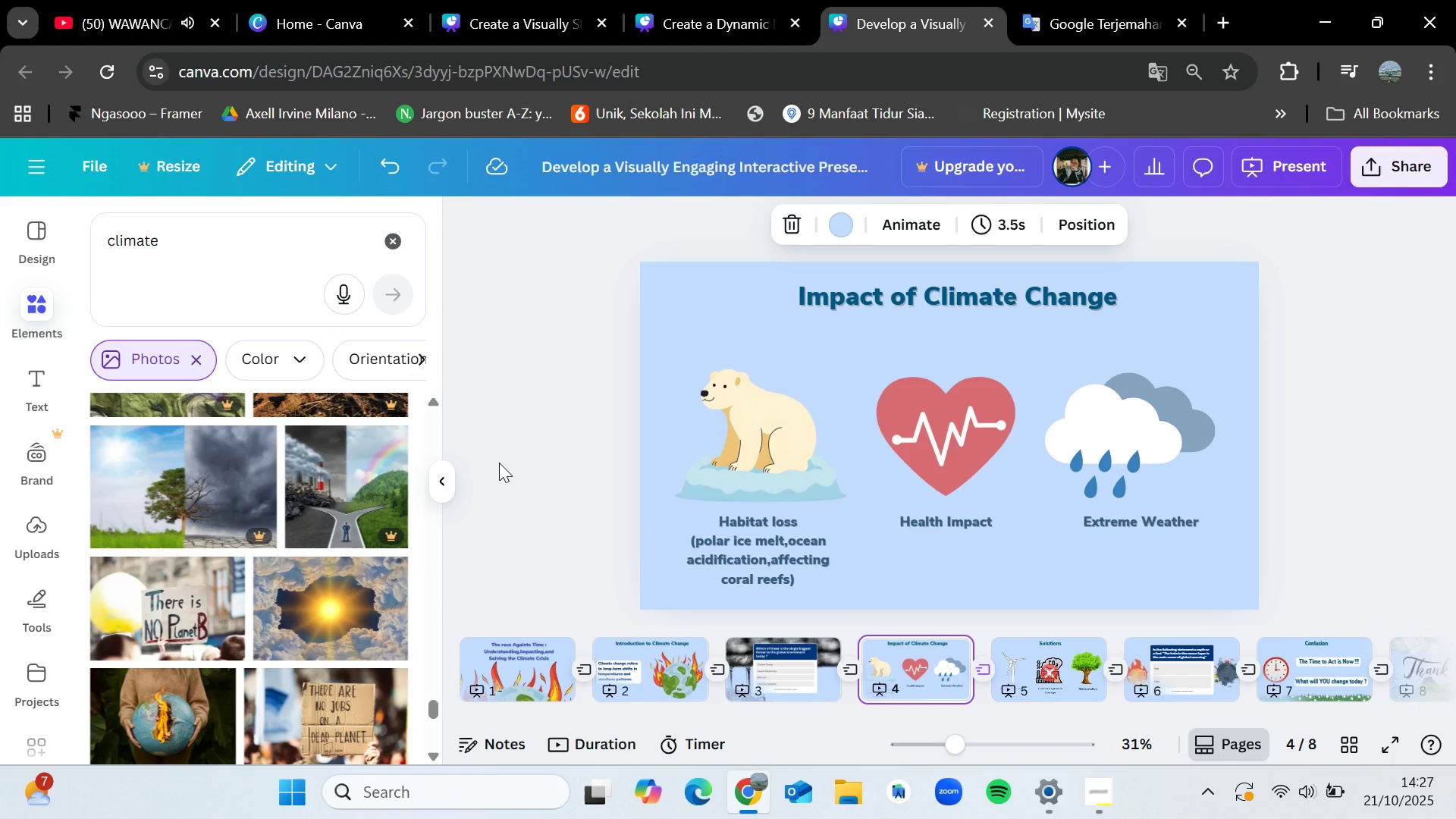 
wait(7.57)
 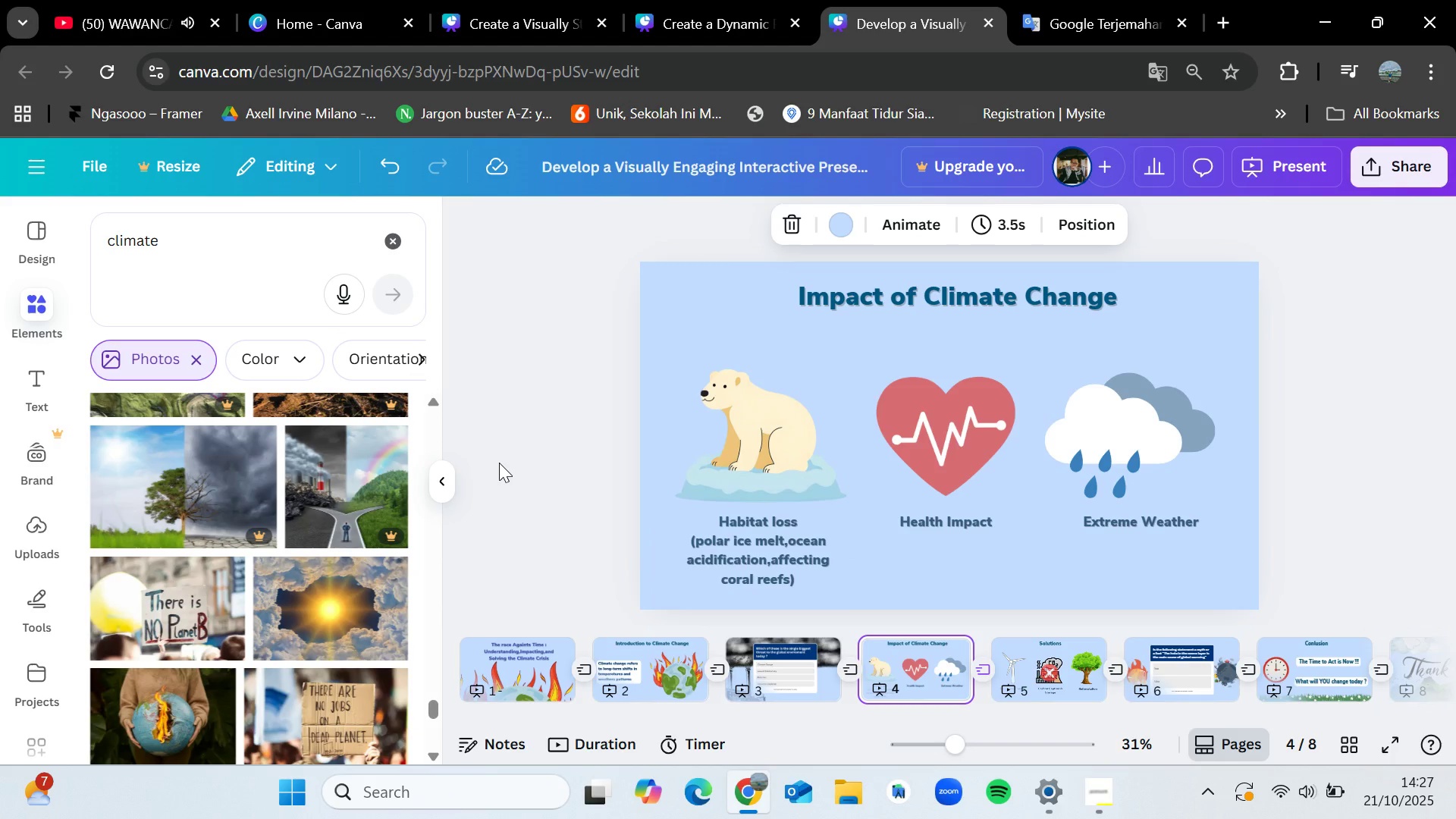 
key(ArrowLeft)
 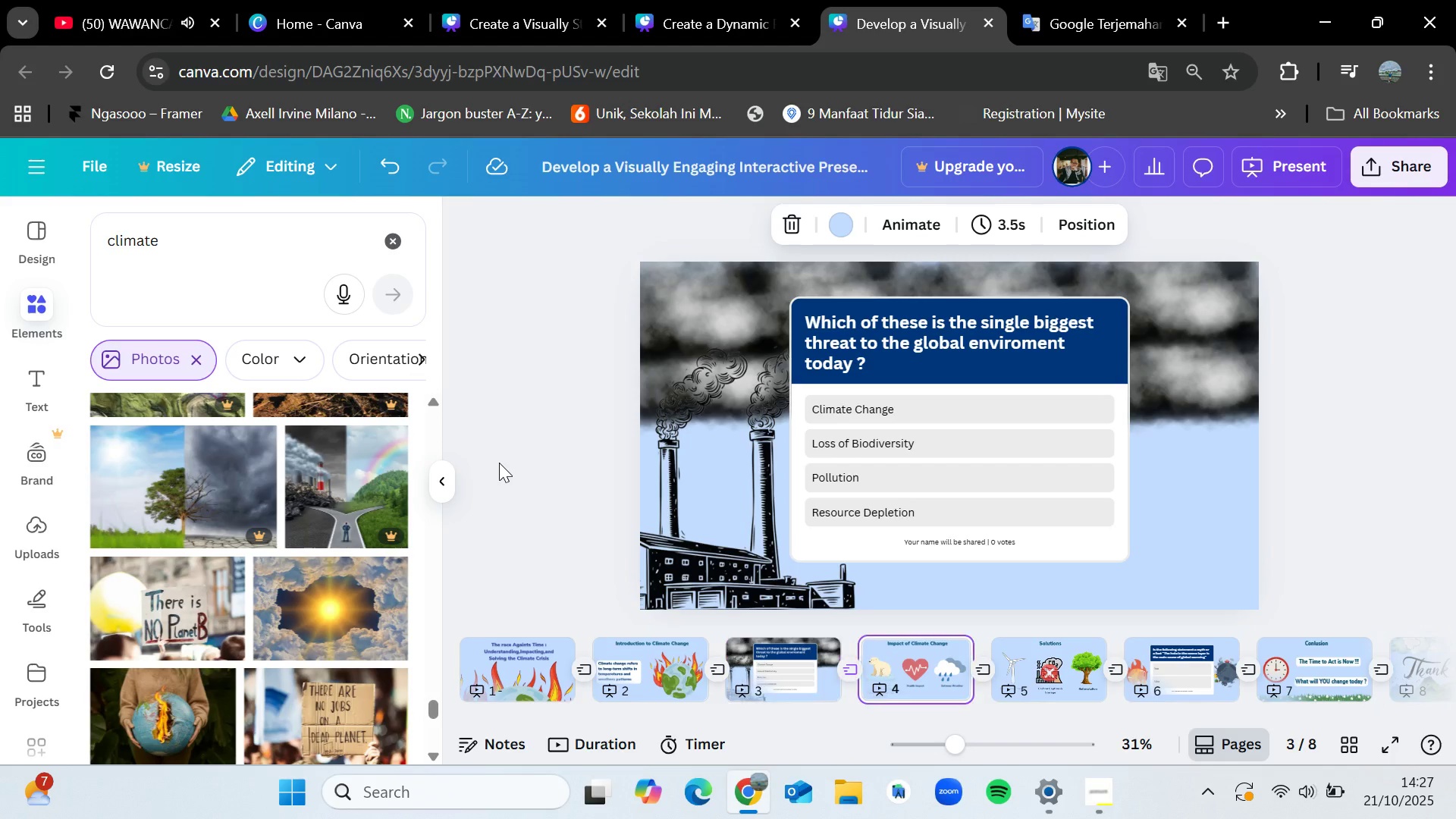 
key(ArrowRight)
 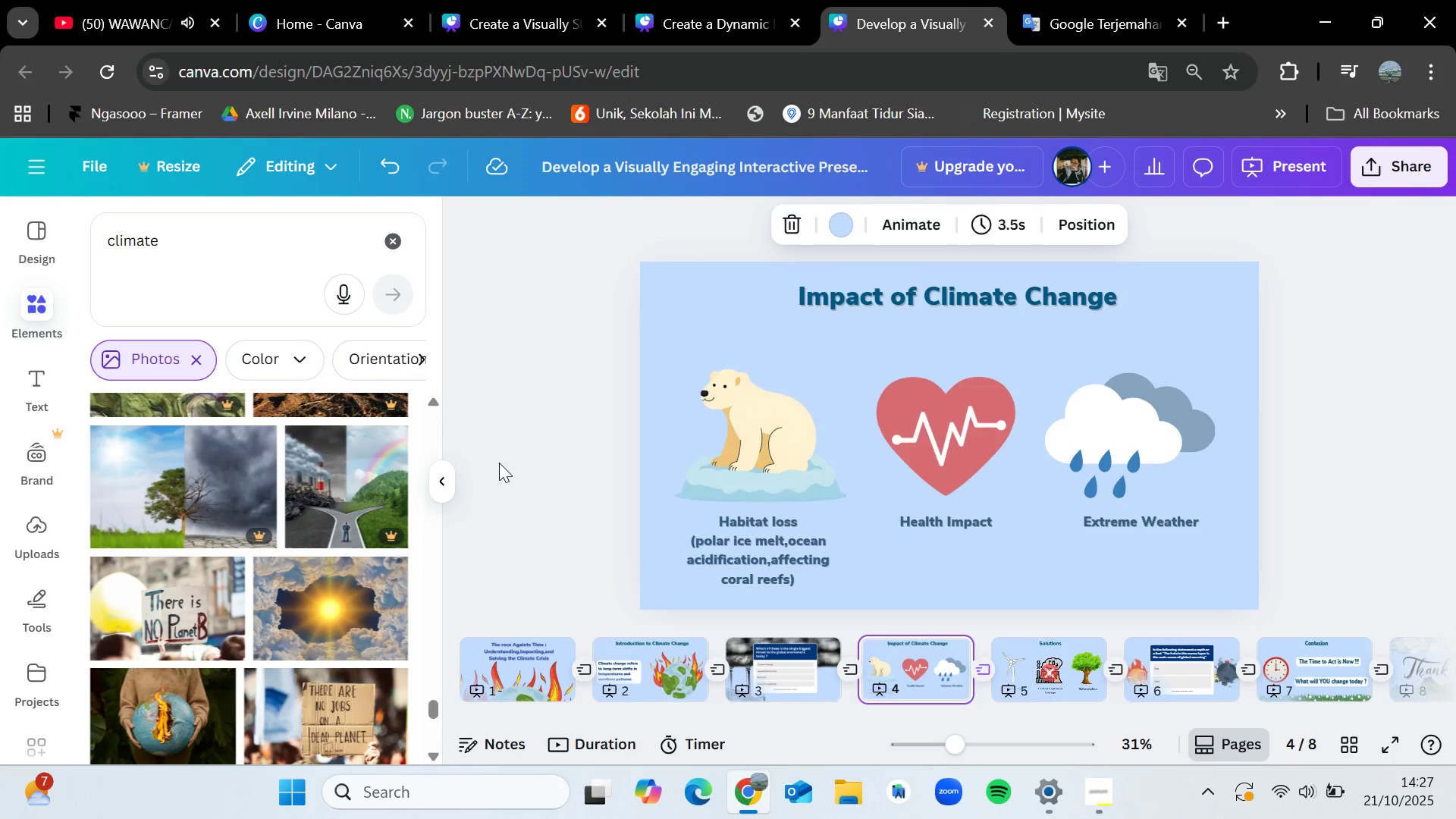 
key(ArrowRight)
 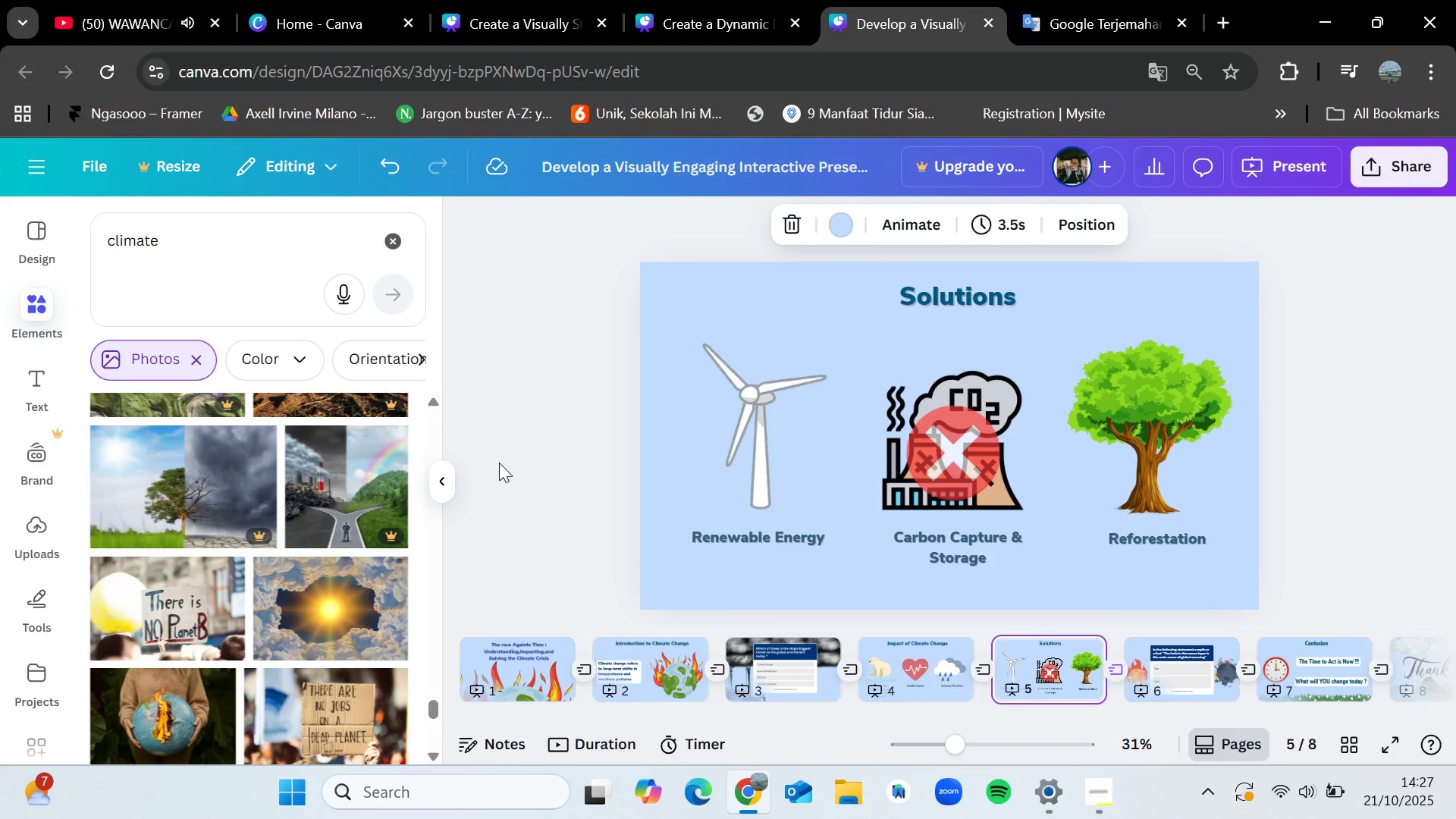 
key(ArrowLeft)
 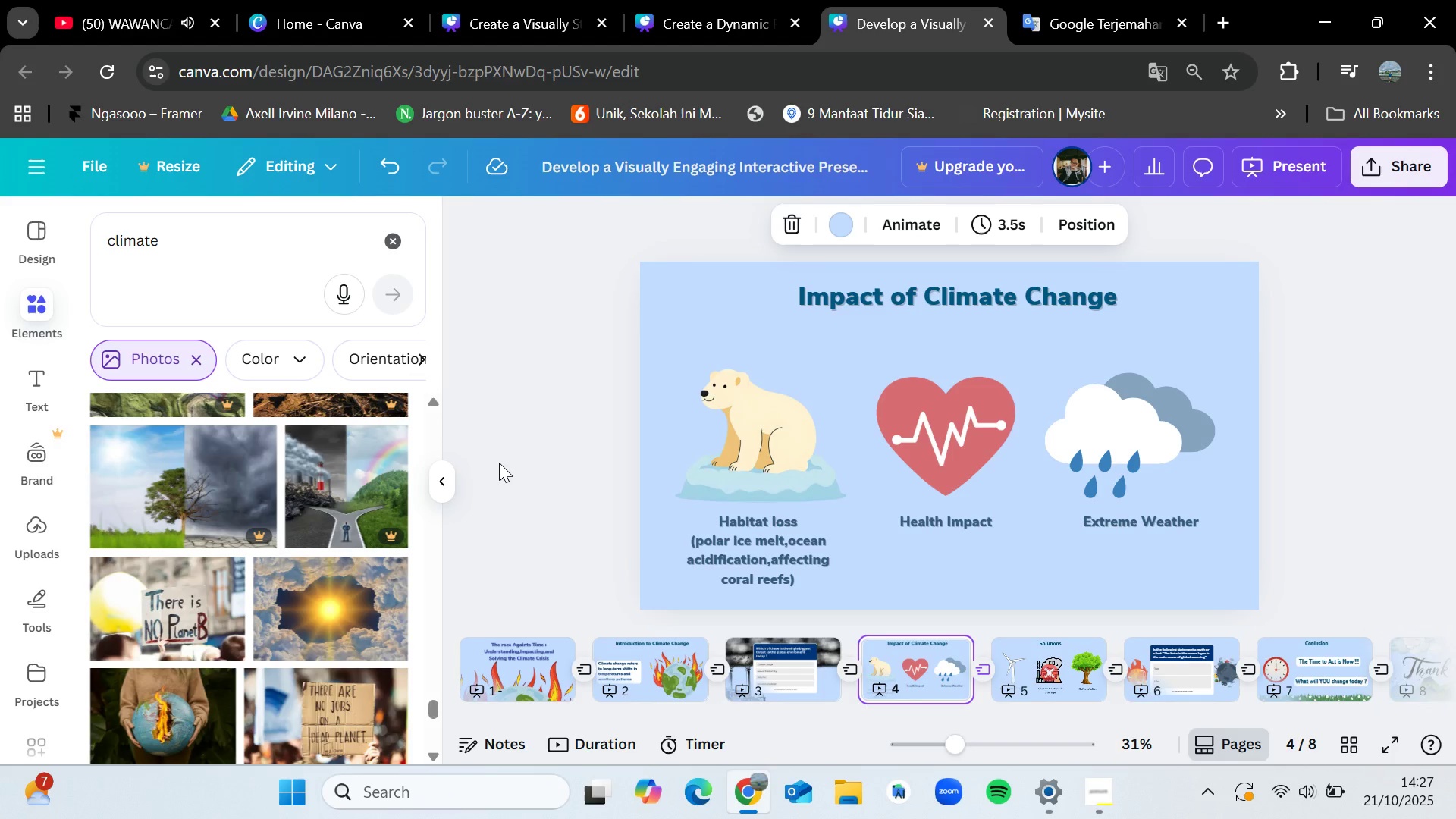 
key(ArrowRight)
 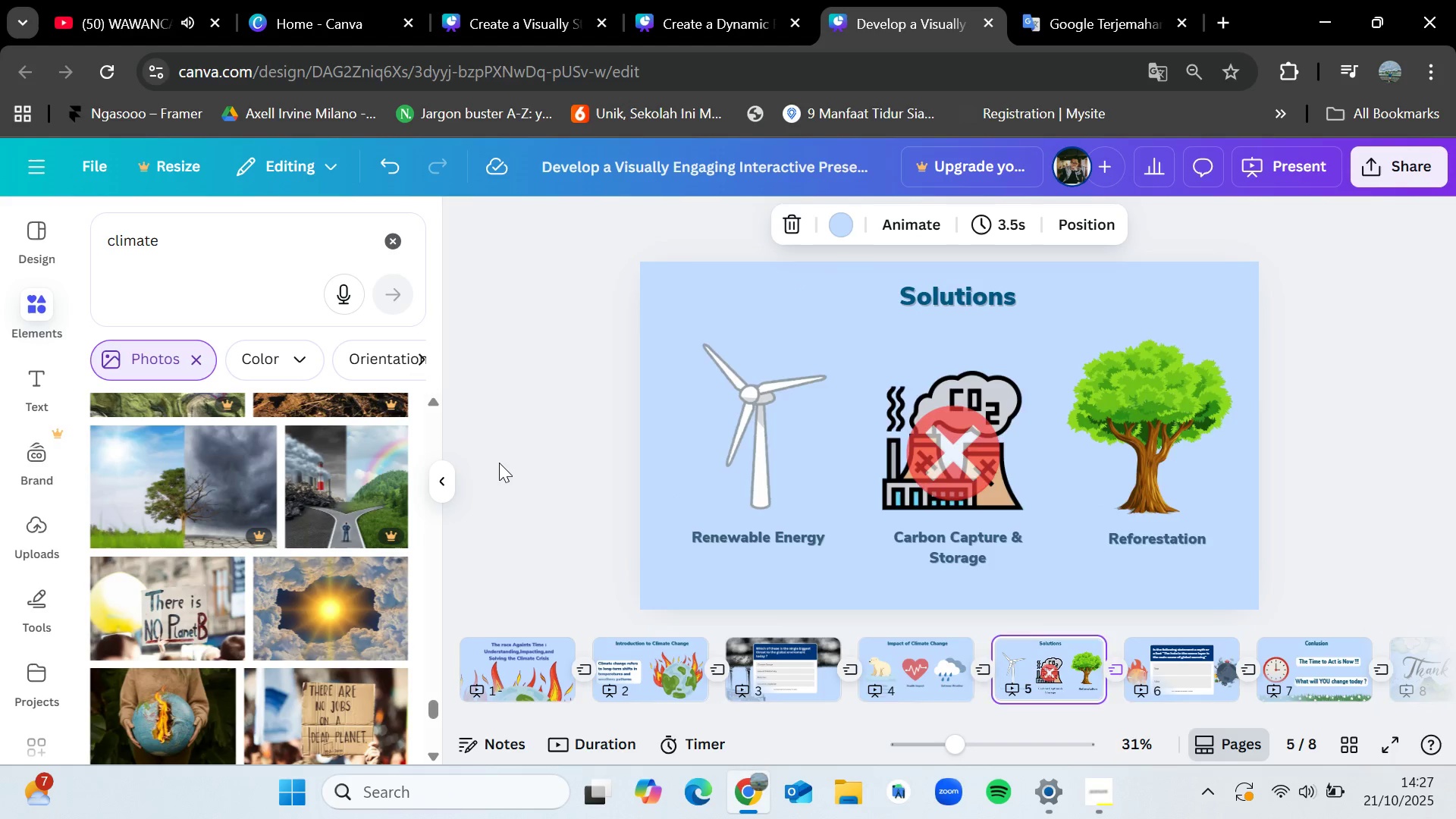 
key(ArrowLeft)
 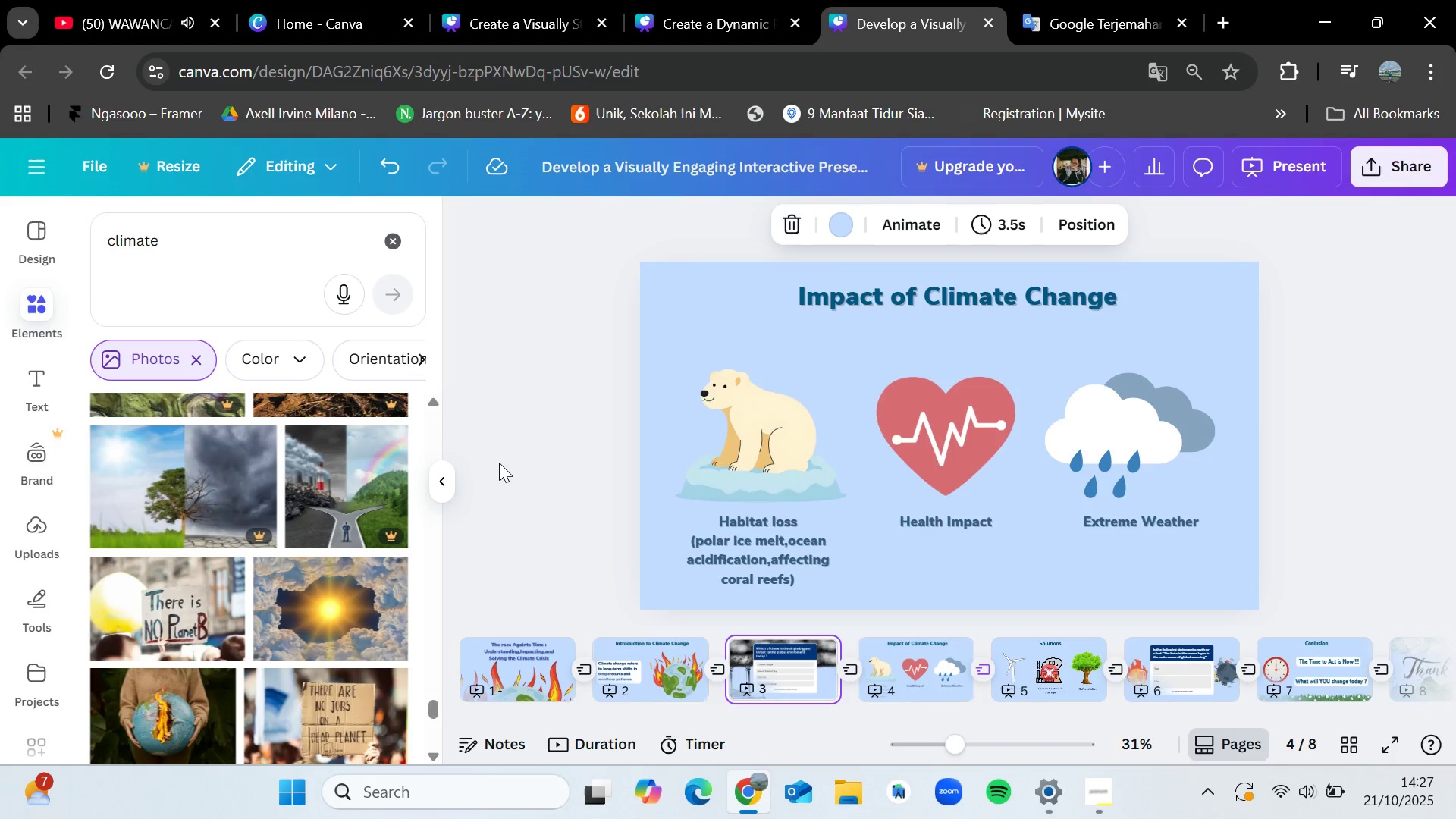 
key(ArrowLeft)
 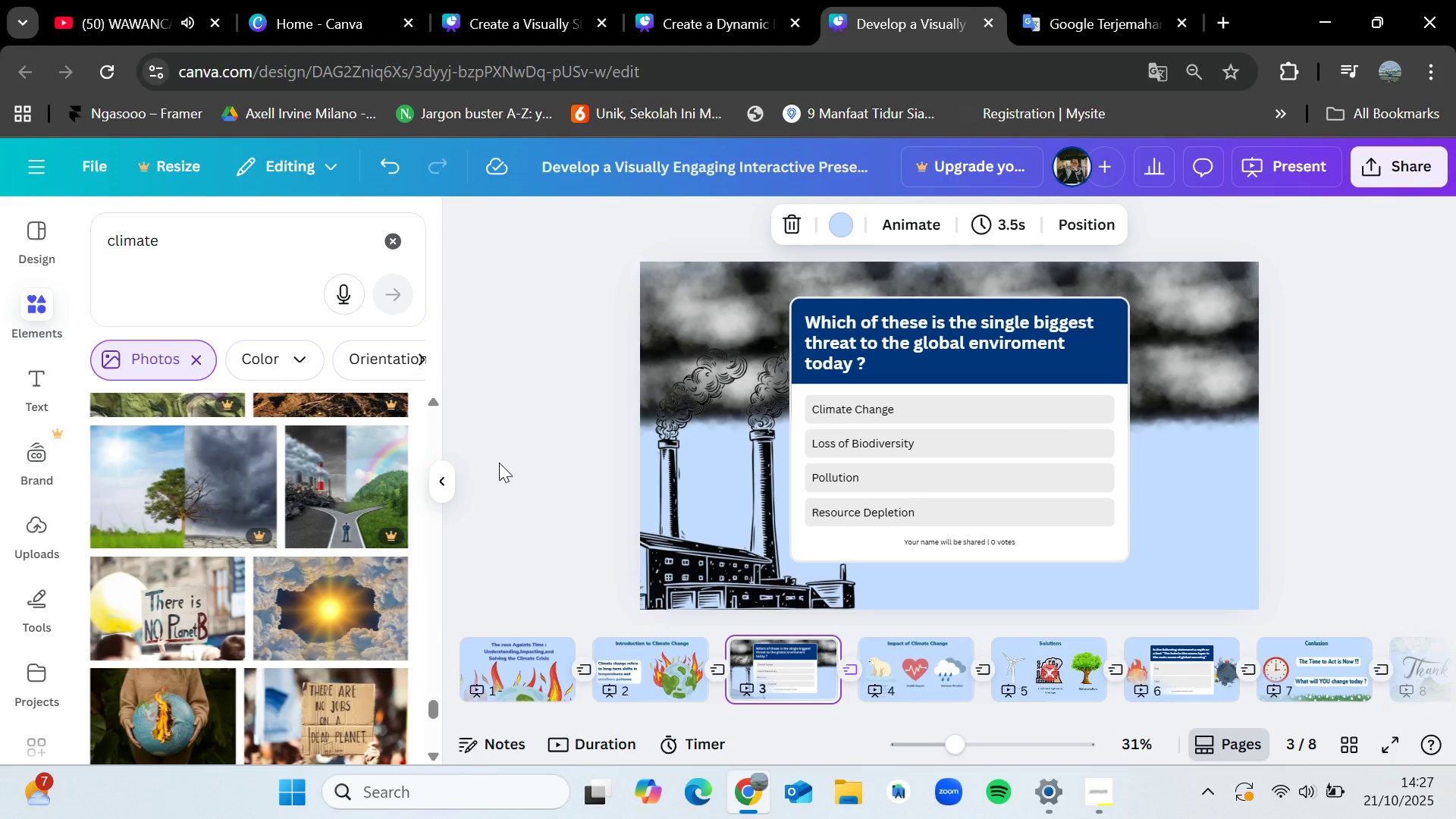 
key(ArrowRight)
 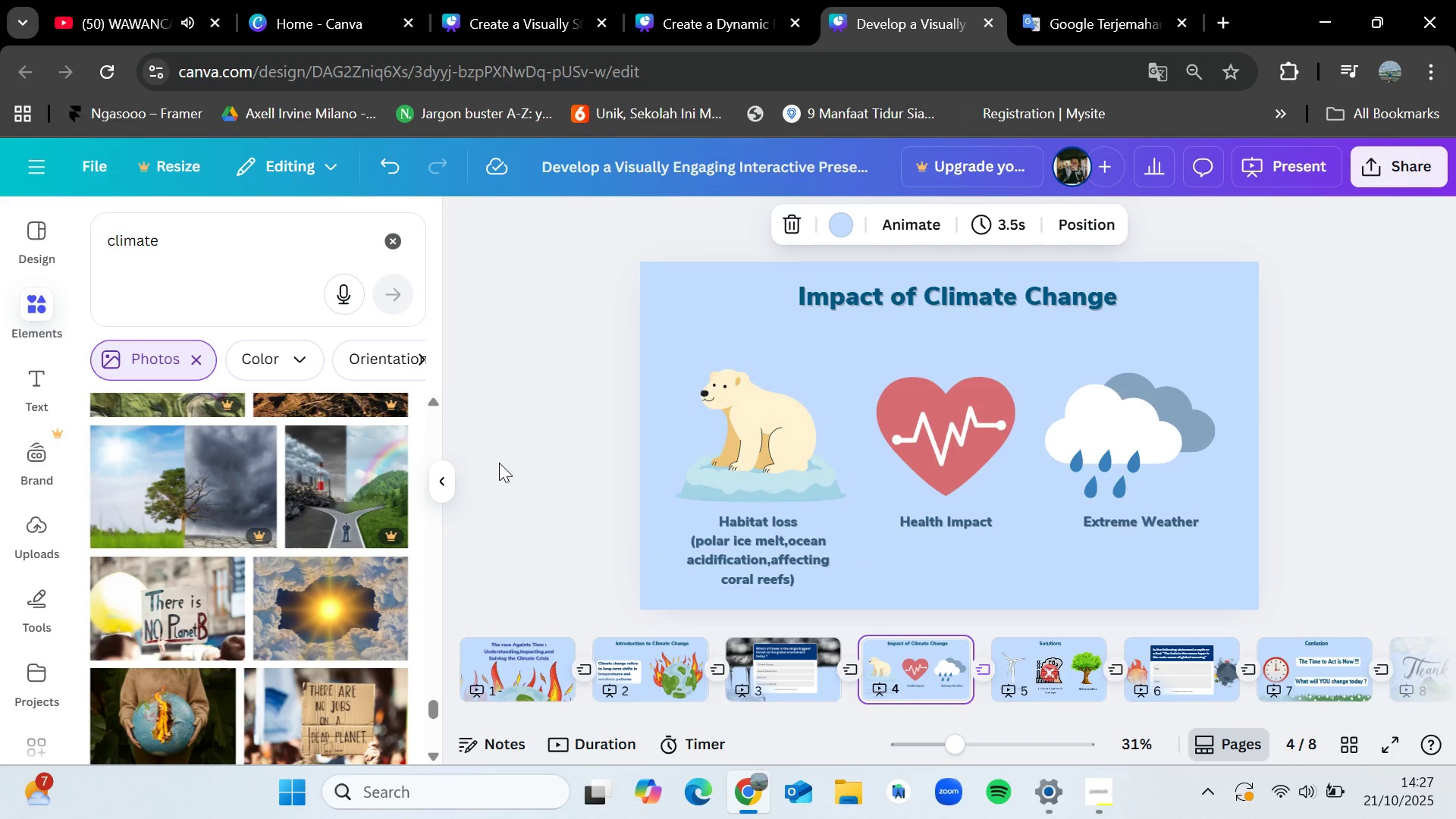 
key(ArrowLeft)